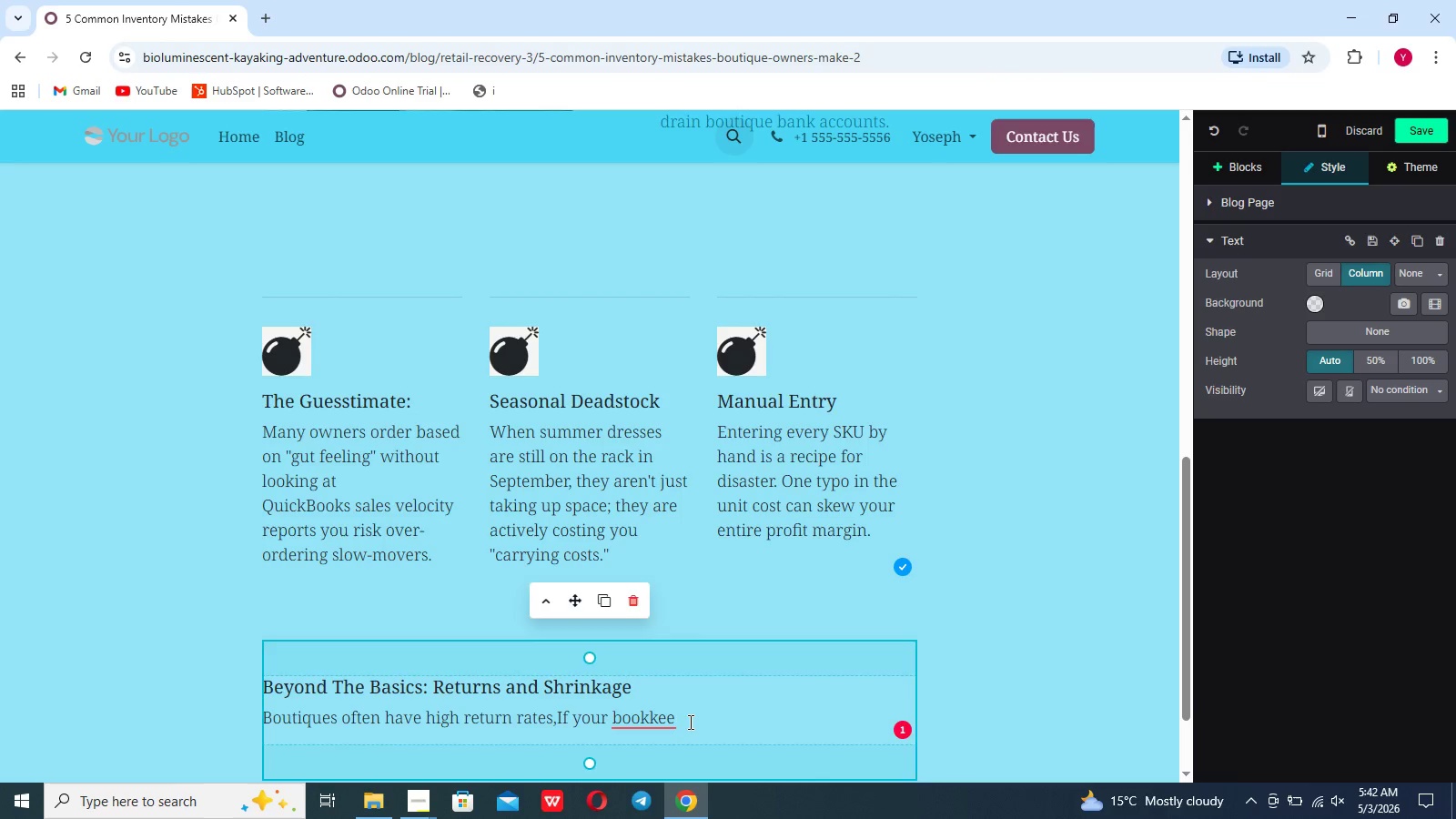 
type(ping doesn't accurately)
 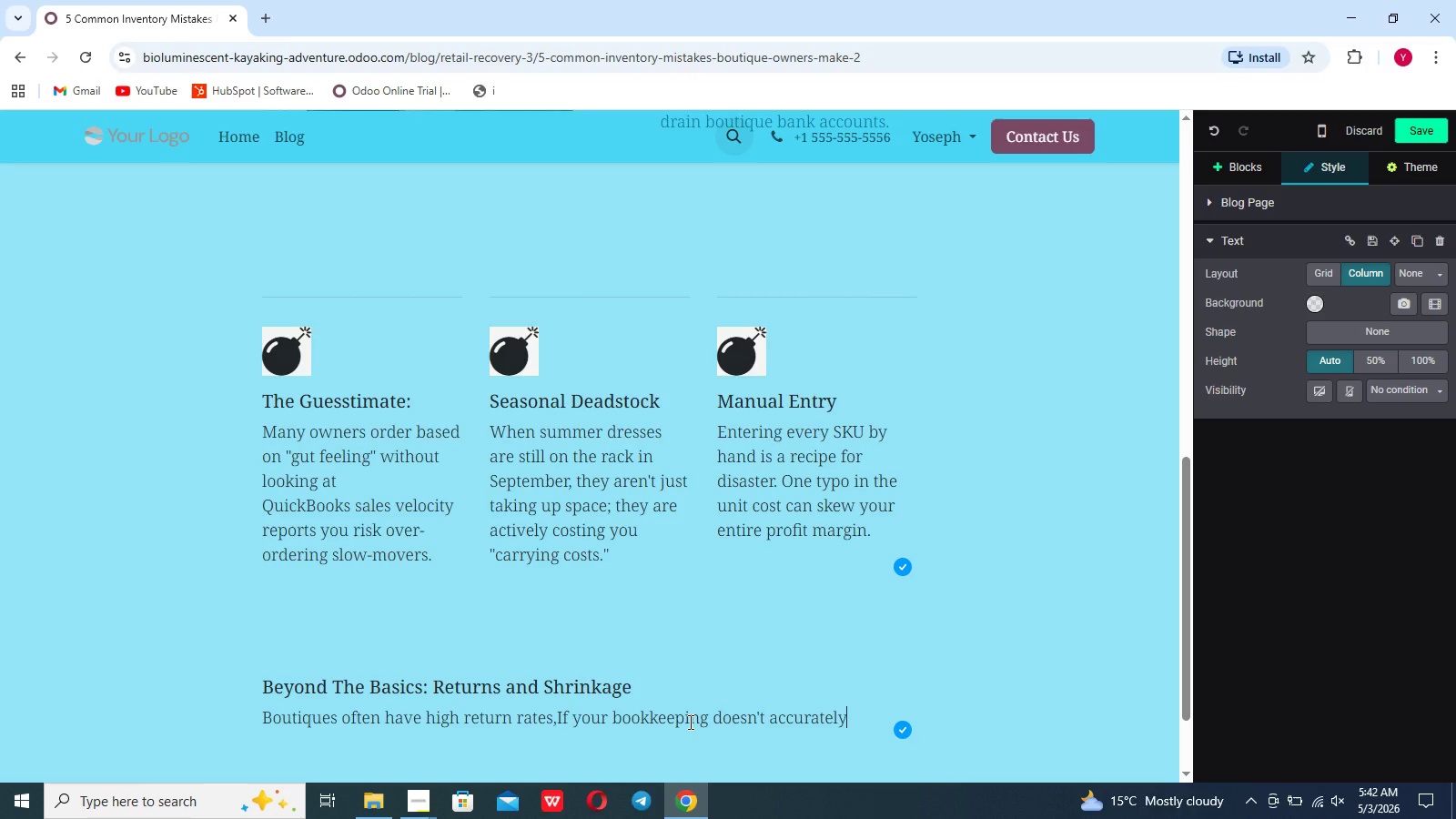 
wait(7.34)
 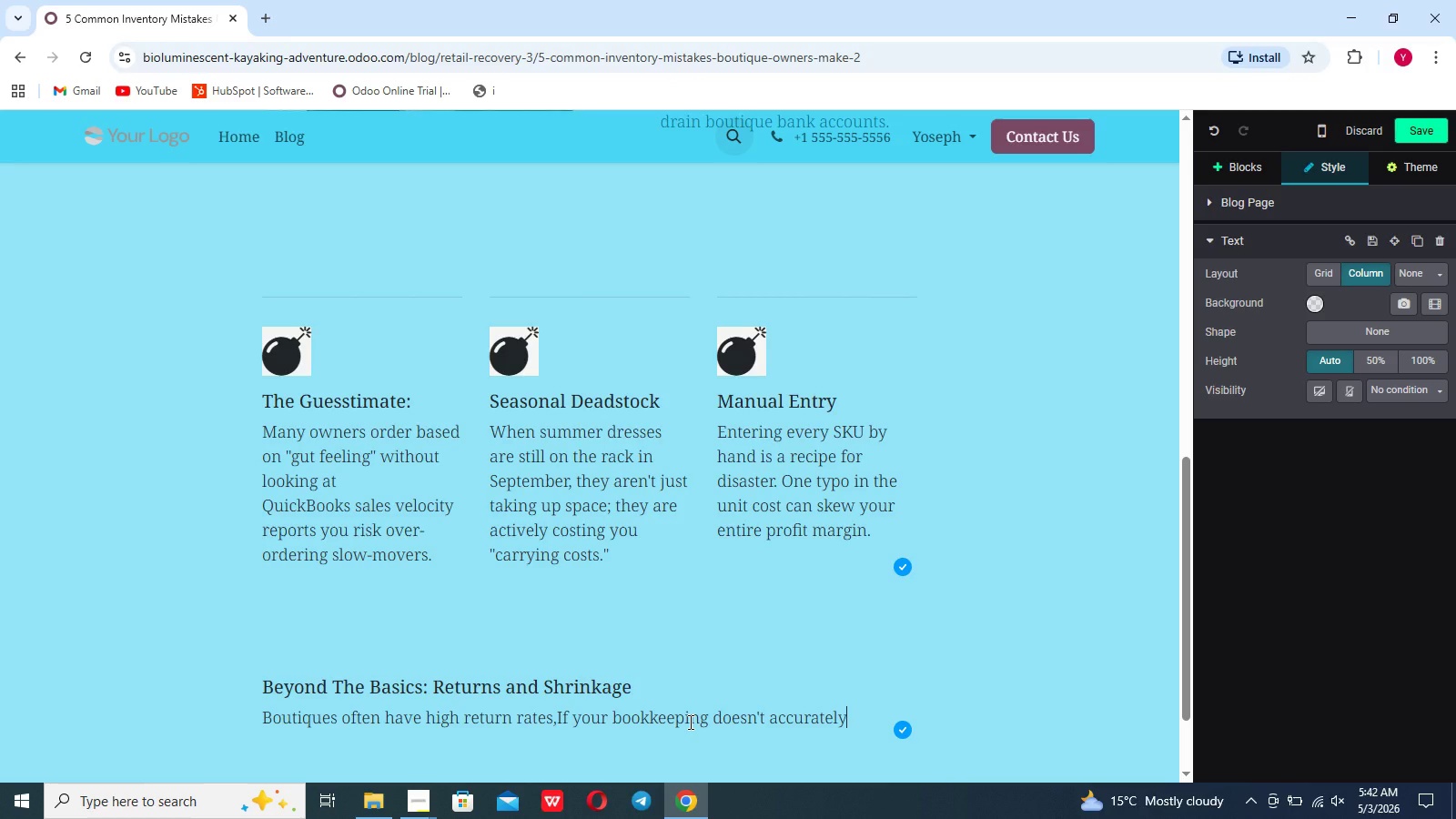 
type( ref;e)
 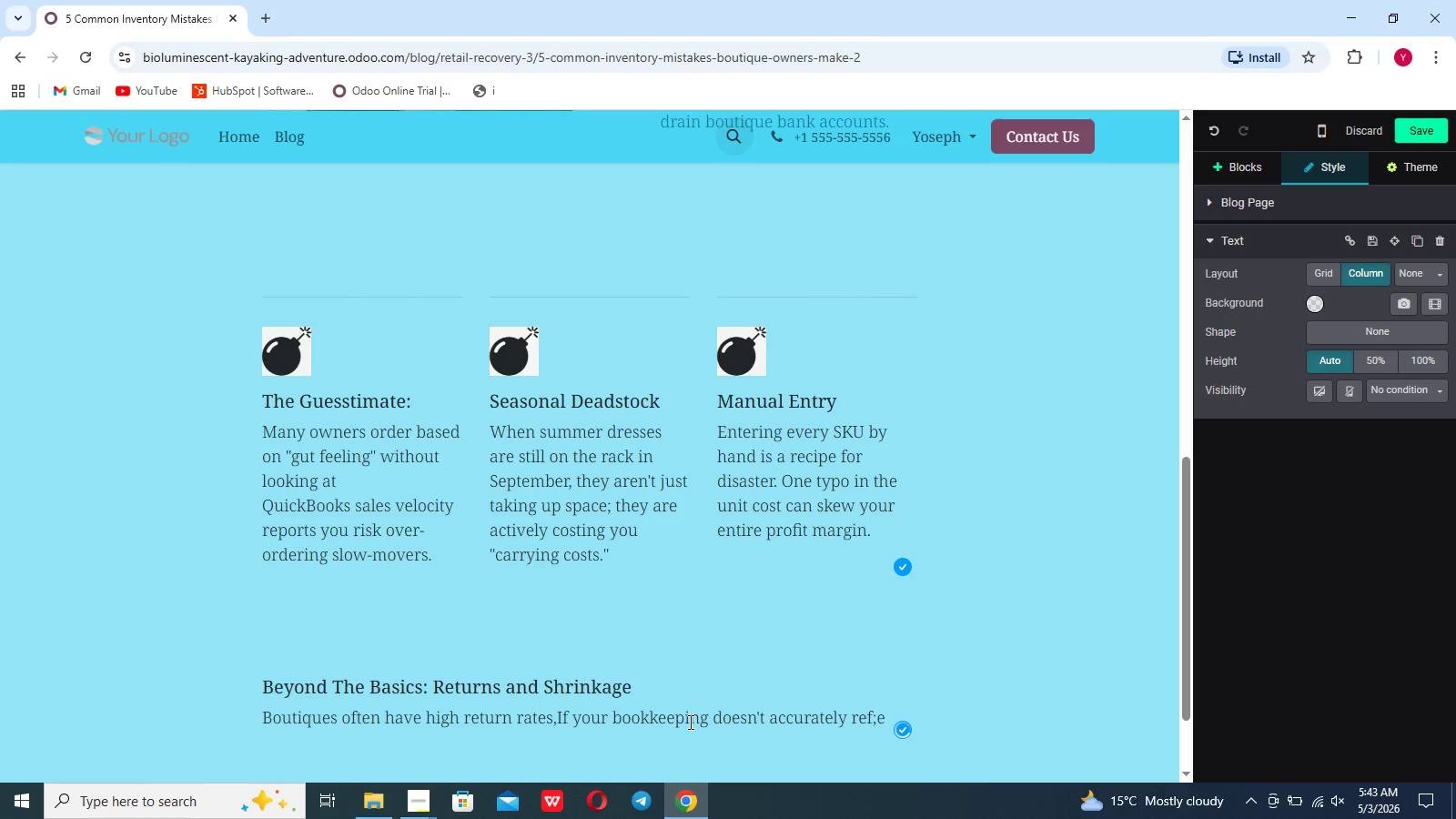 
key(Enter)
 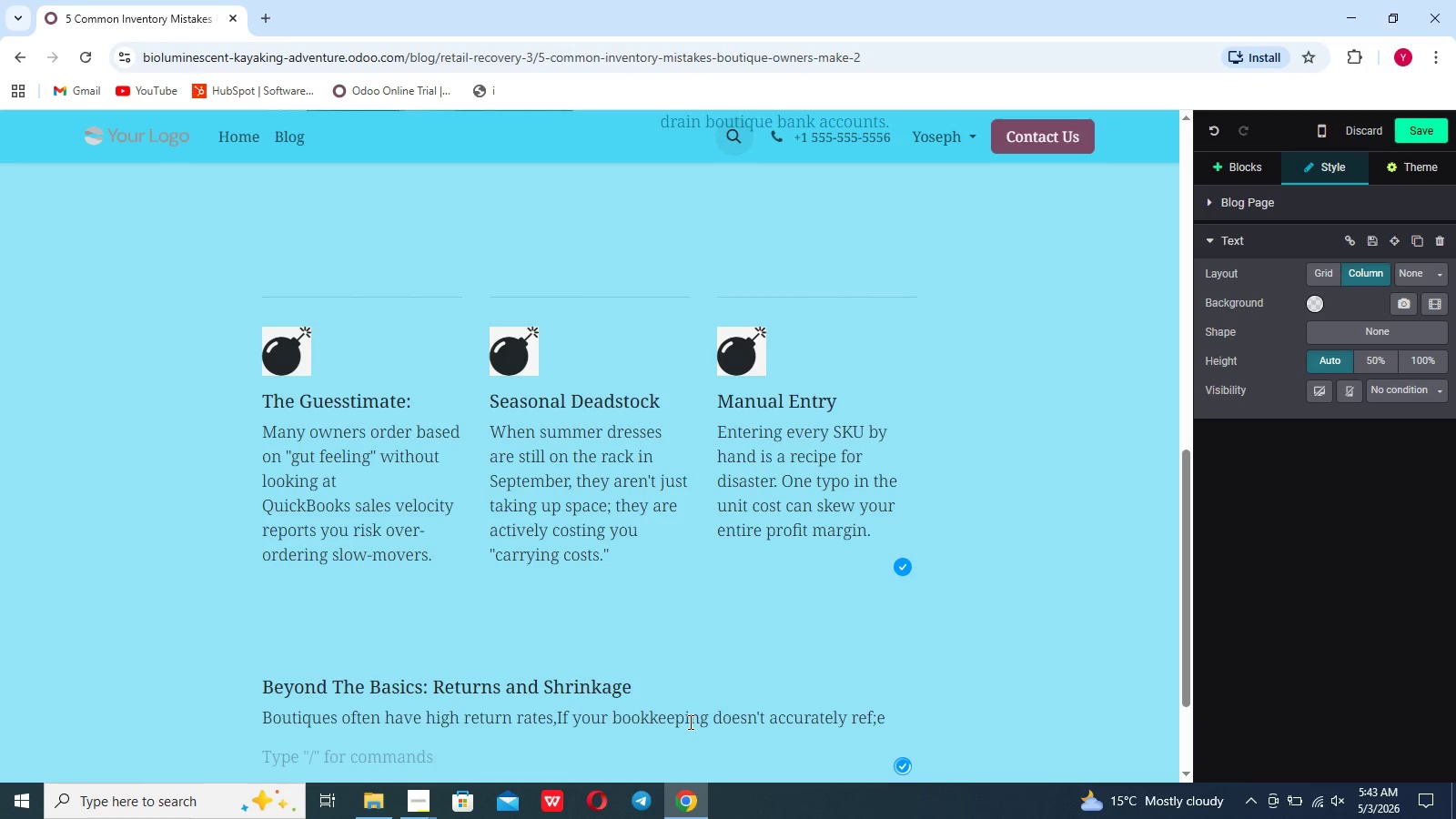 
key(Backspace)
key(Backspace)
key(Backspace)
type(lect returned back )
key(Backspace)
key(Backspace)
key(Backspace)
key(Backspace)
key(Backspace)
type(stocks as "re-sellable)
 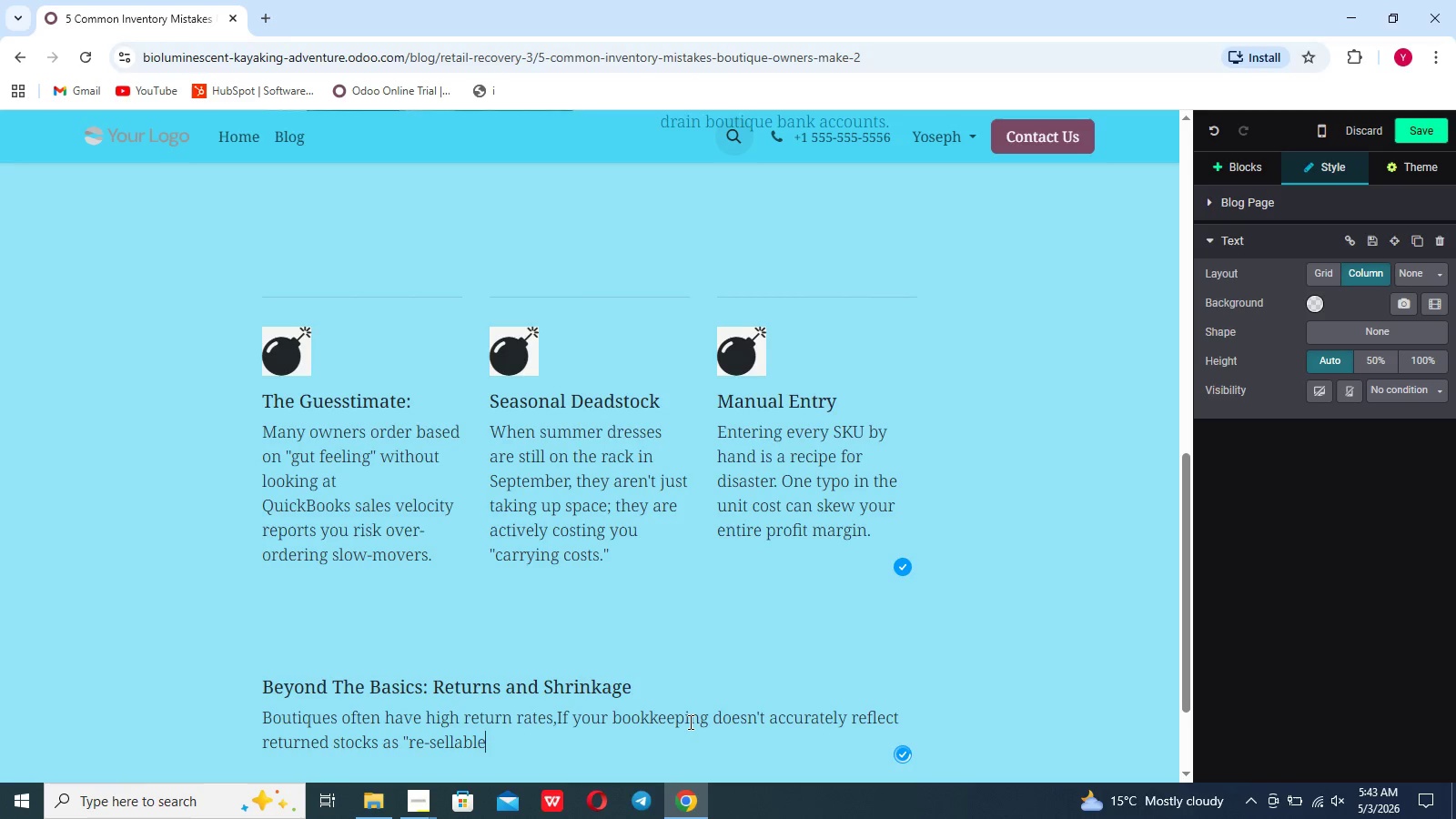 
type(,"your )
 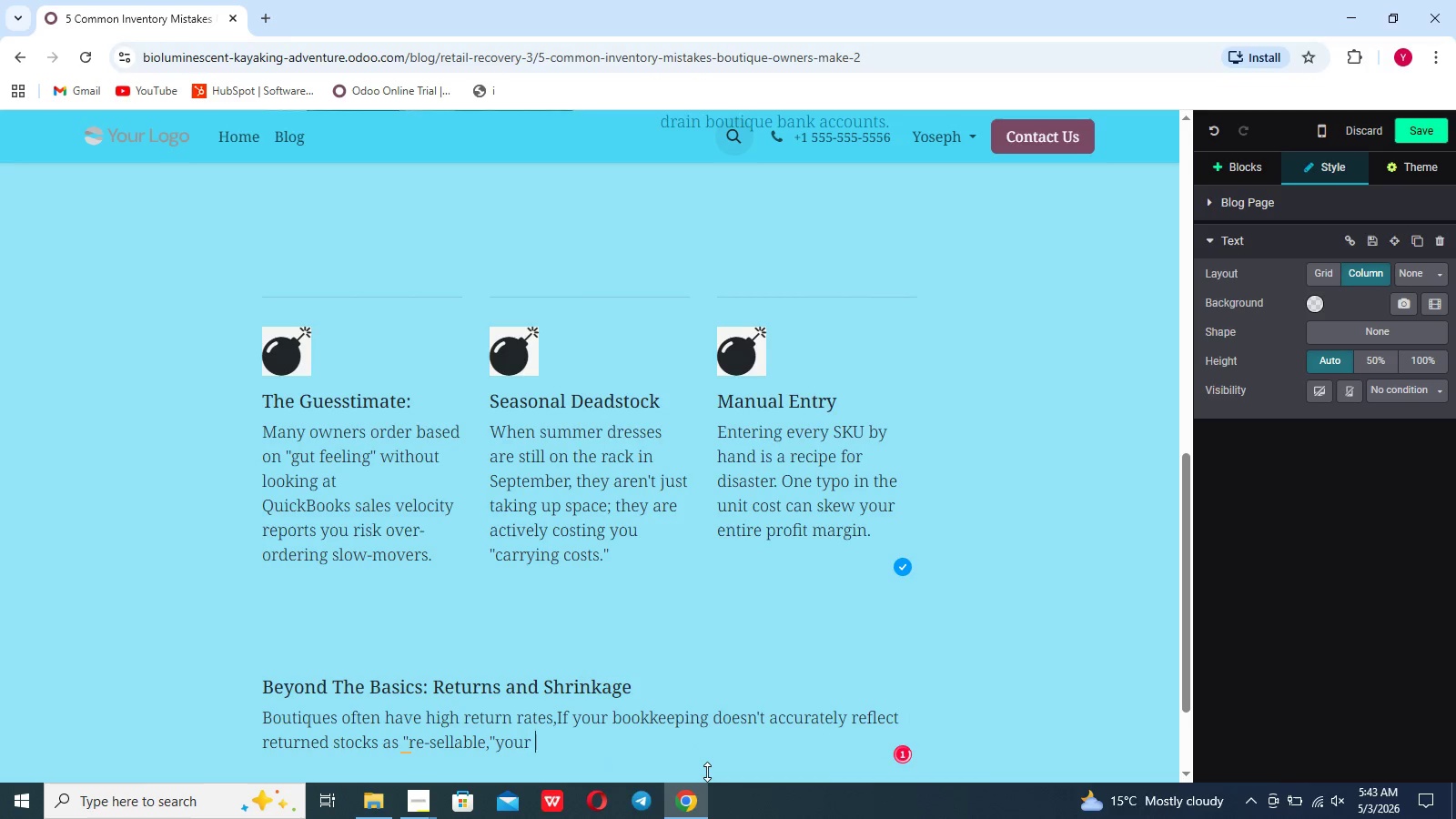 
type(inva)
key(Backspace)
type(r)
key(Backspace)
type(entory vak)
key(Backspace)
type(la)
key(Backspace)
type(uation will be inflated,furthermore,whether it's adminstrative errors or theft,shrinkage happens,Regulat)
key(Backspace)
type(r "cycle counts" help catch these dis)
 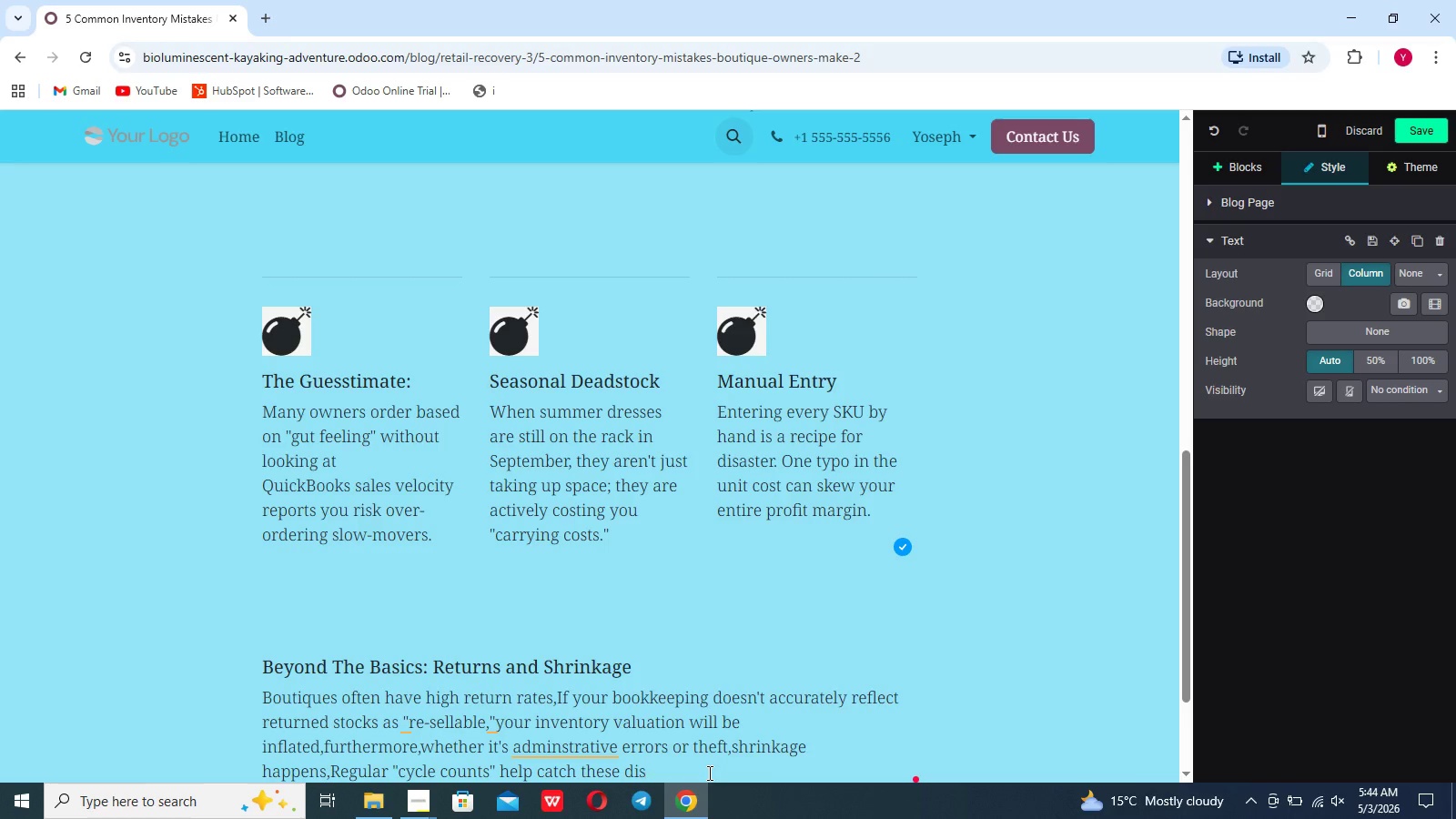 
type(crepancies)
 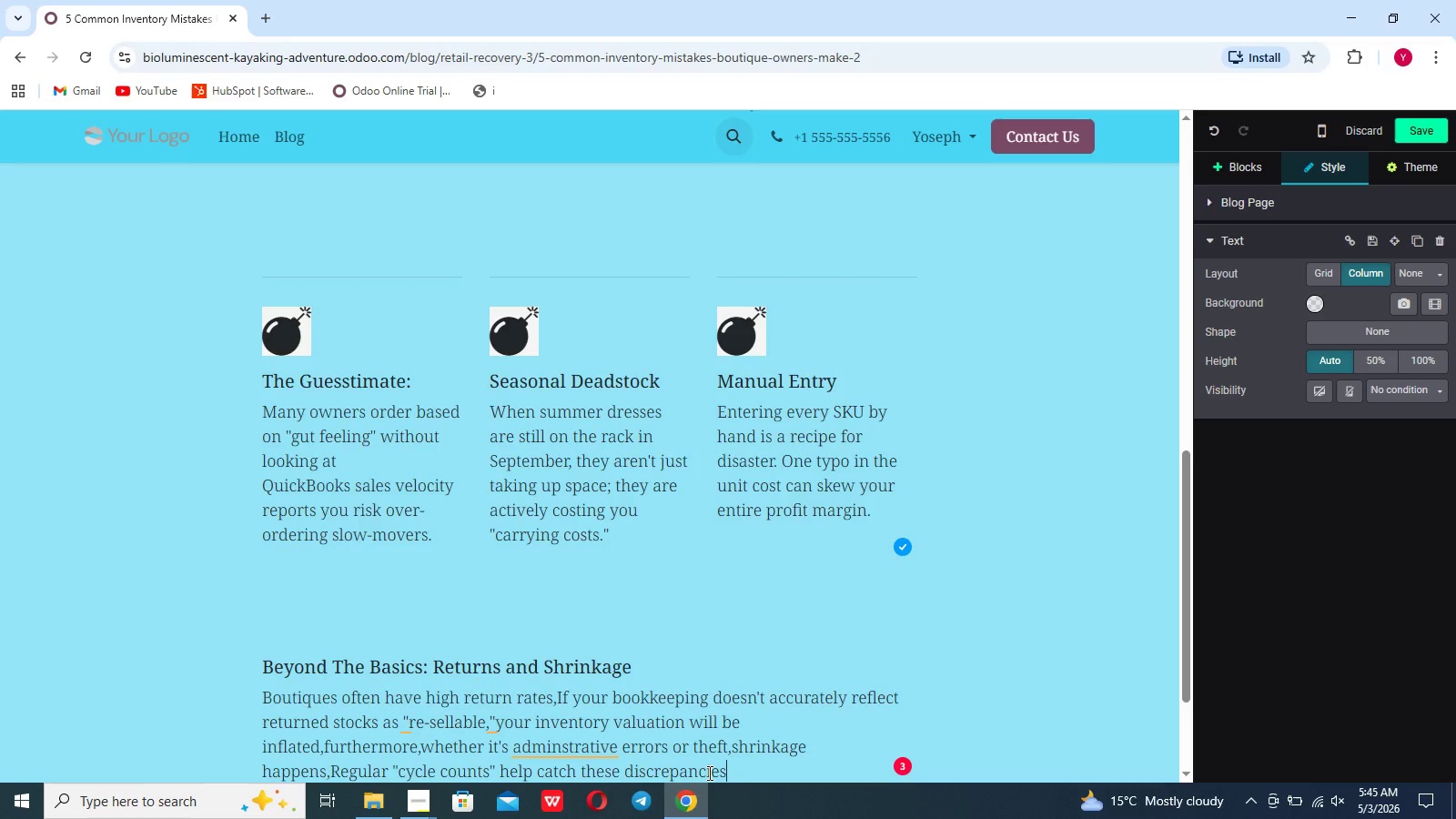 
type( before the ende)
key(Backspace)
type(-of-year audit.)
 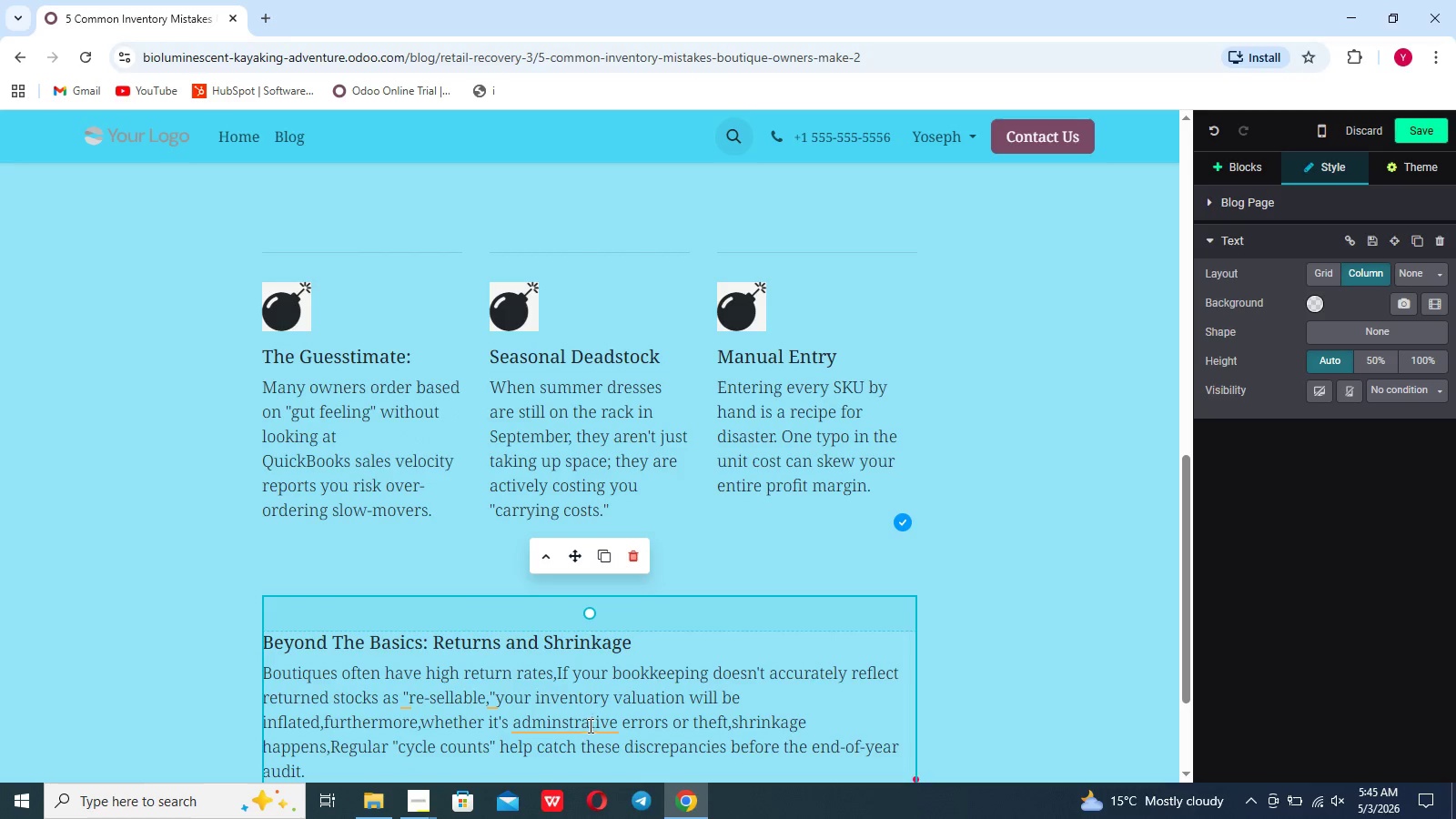 
left_click([589, 722])
 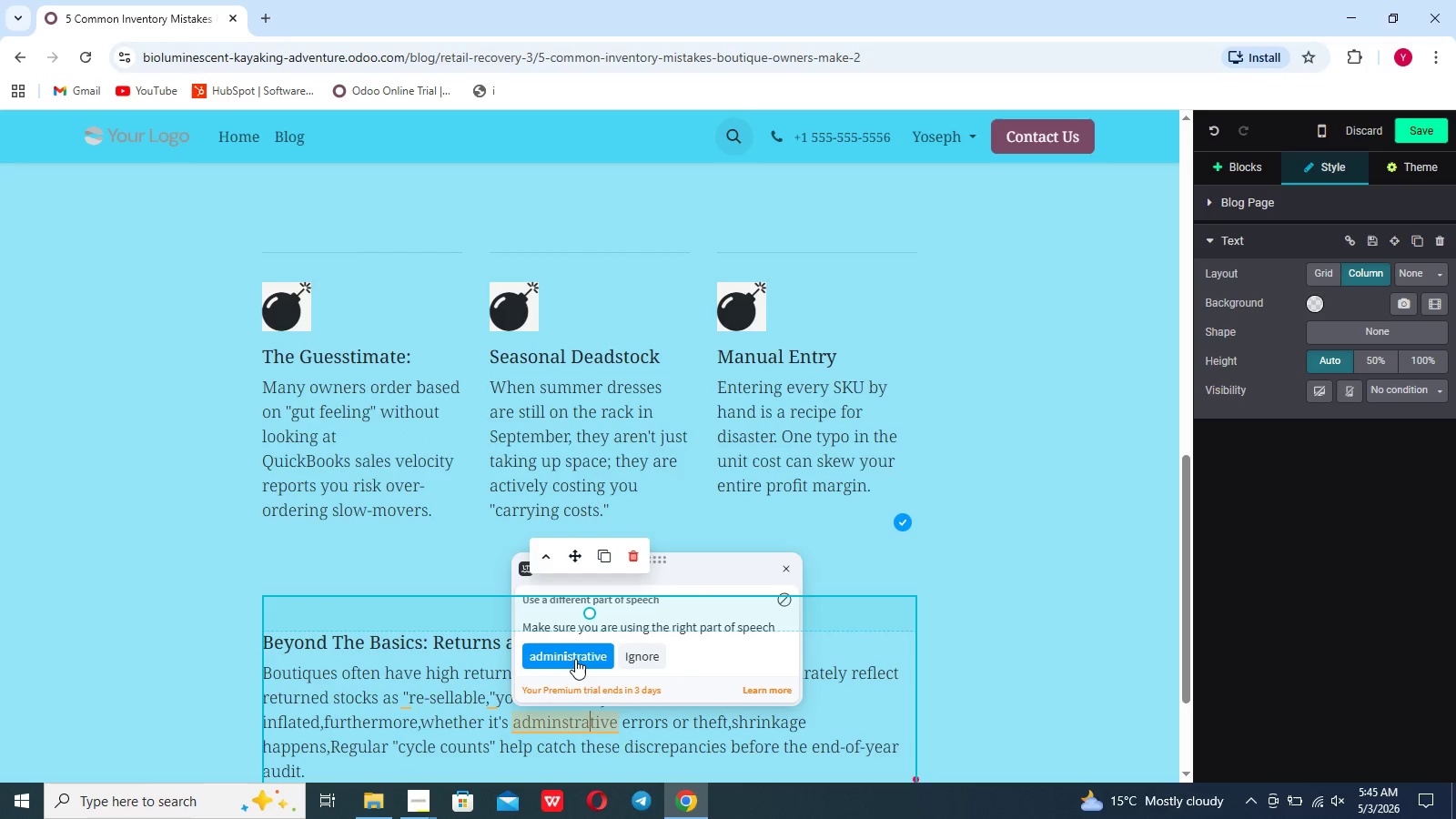 
left_click([575, 659])
 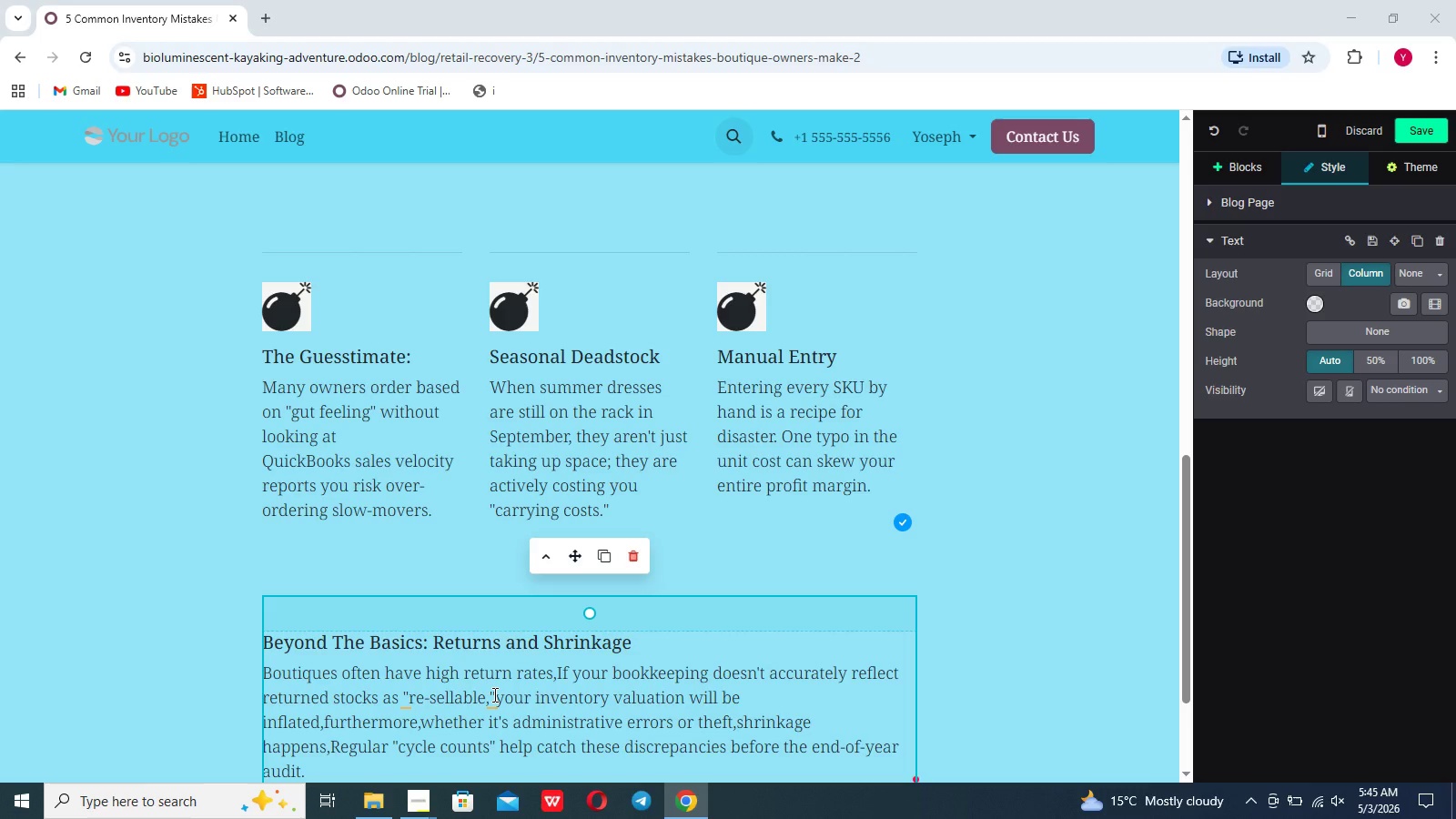 
wait(6.81)
 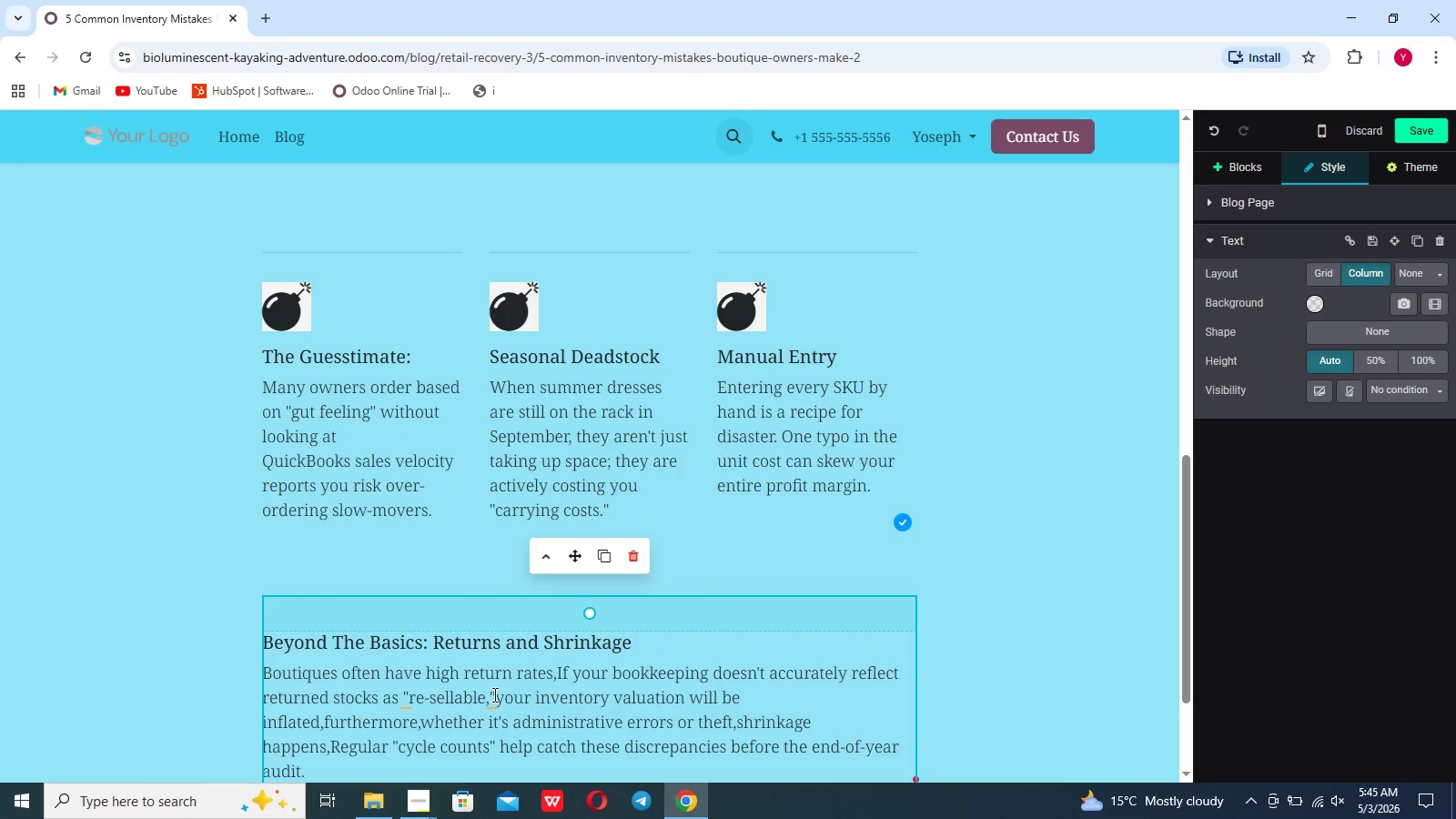 
left_click([377, 772])
 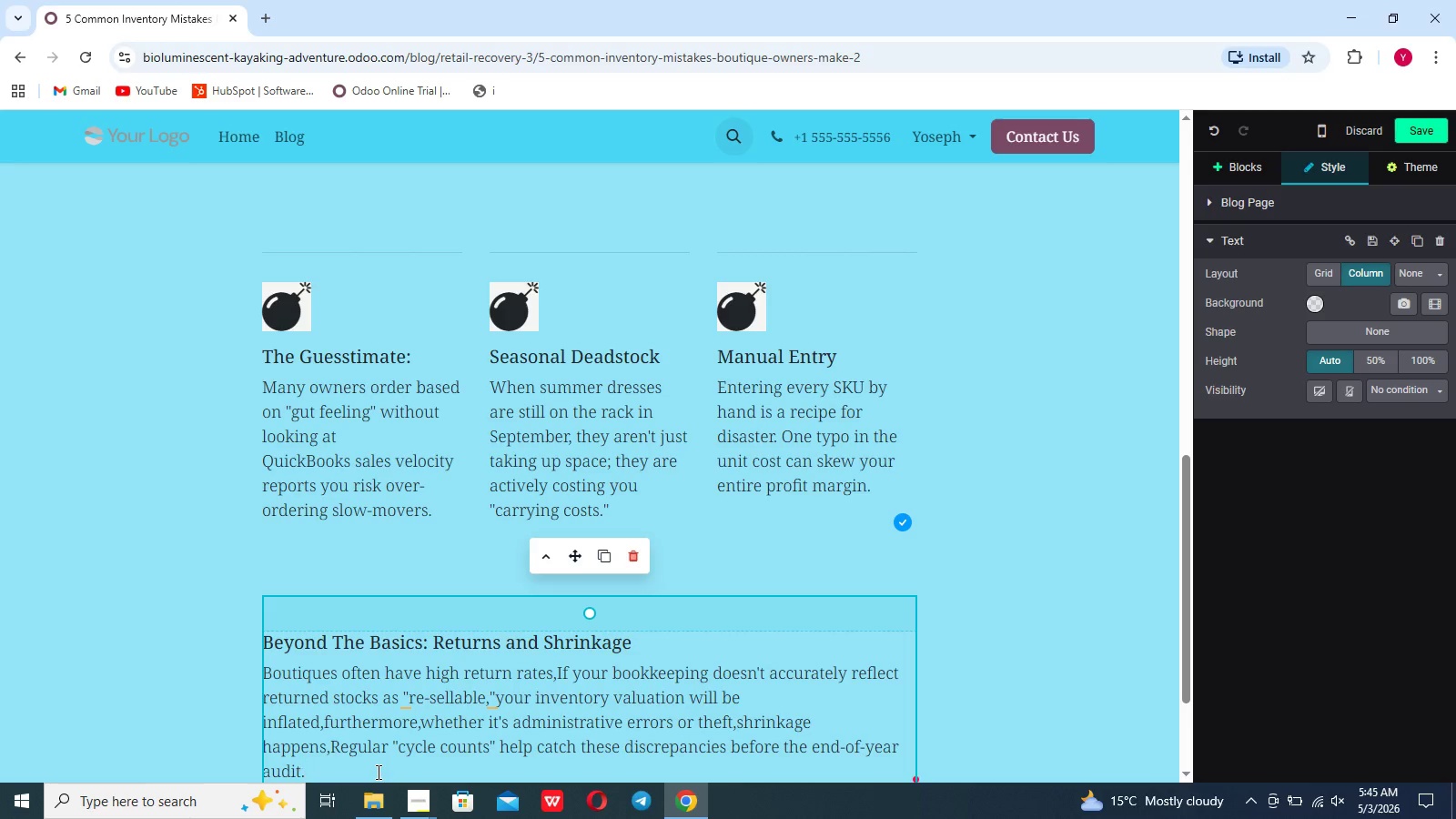 
key(Shift+Enter)
 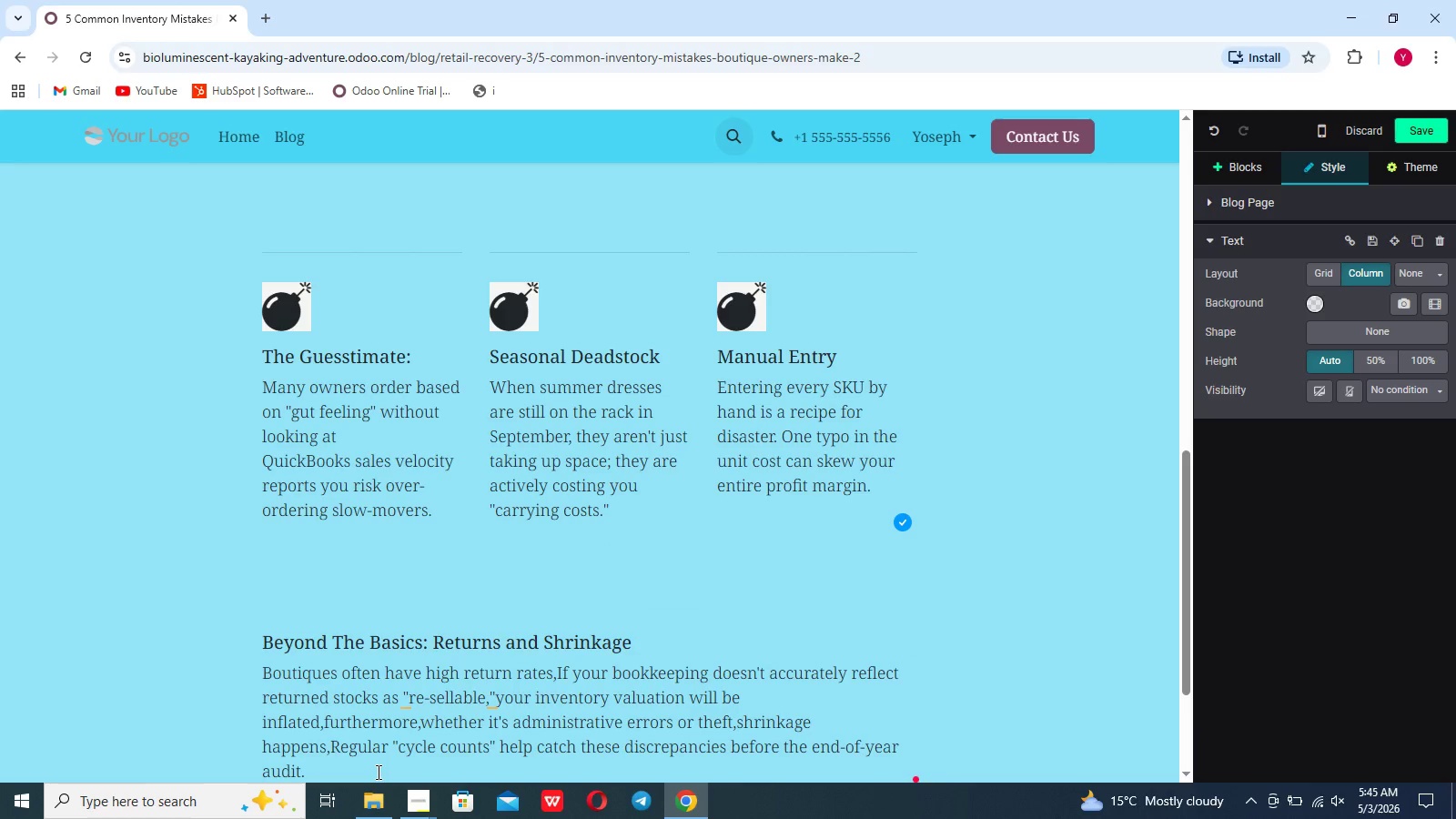 
scroll: coordinate [377, 772], scroll_direction: down, amount: 7.0
 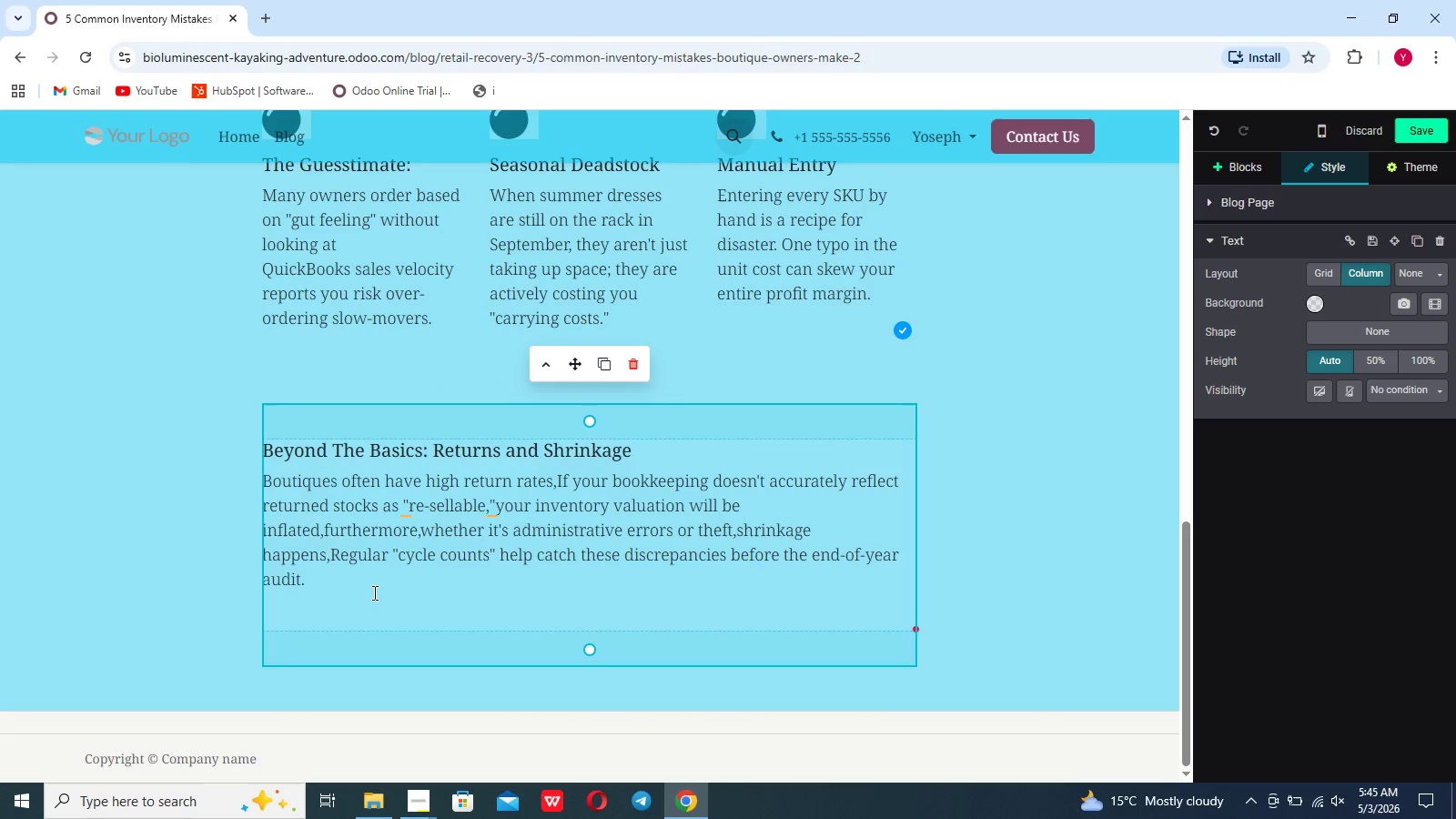 
key(Enter)
 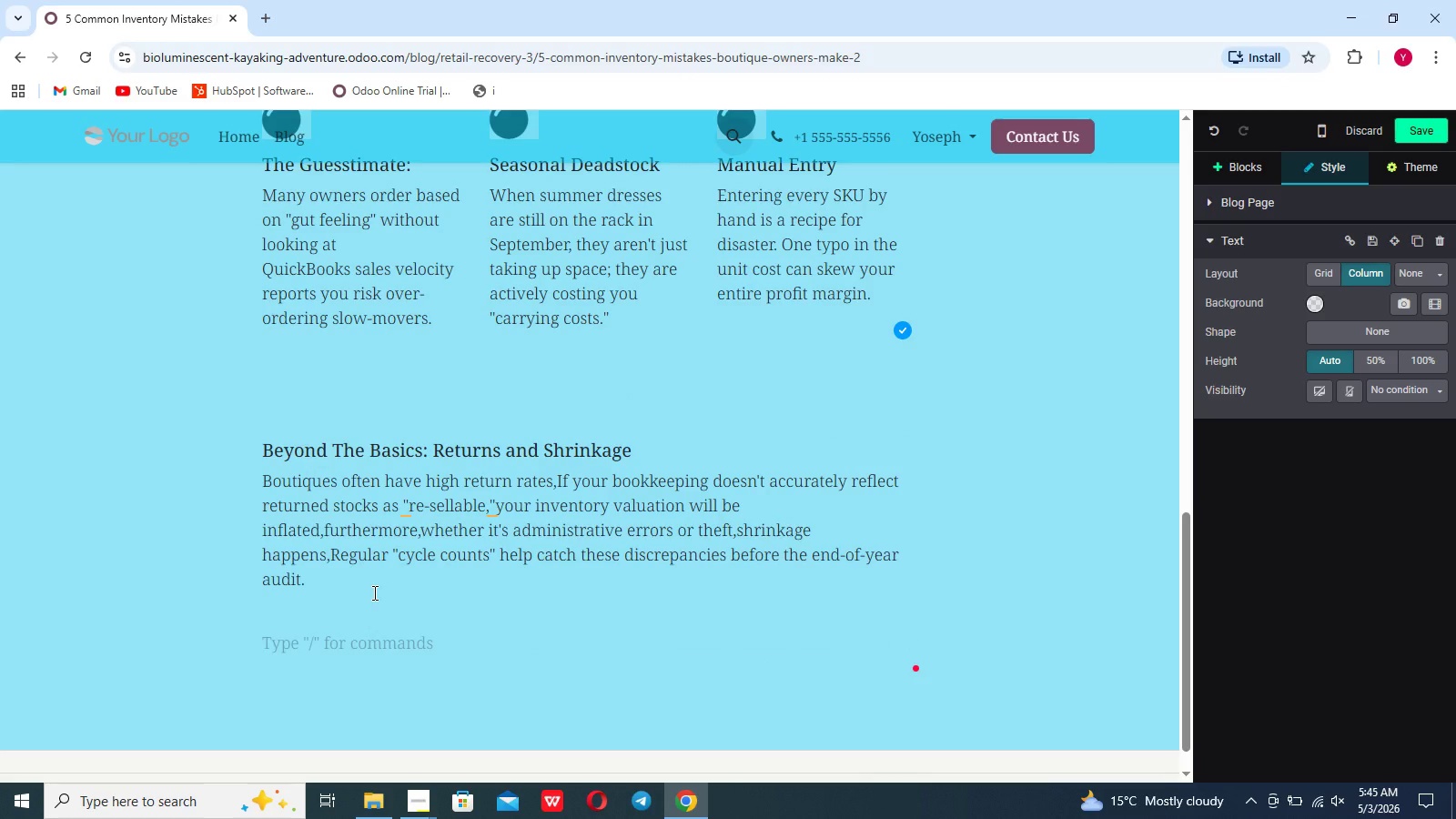 
type(Ready to clean up your boutique books?)
 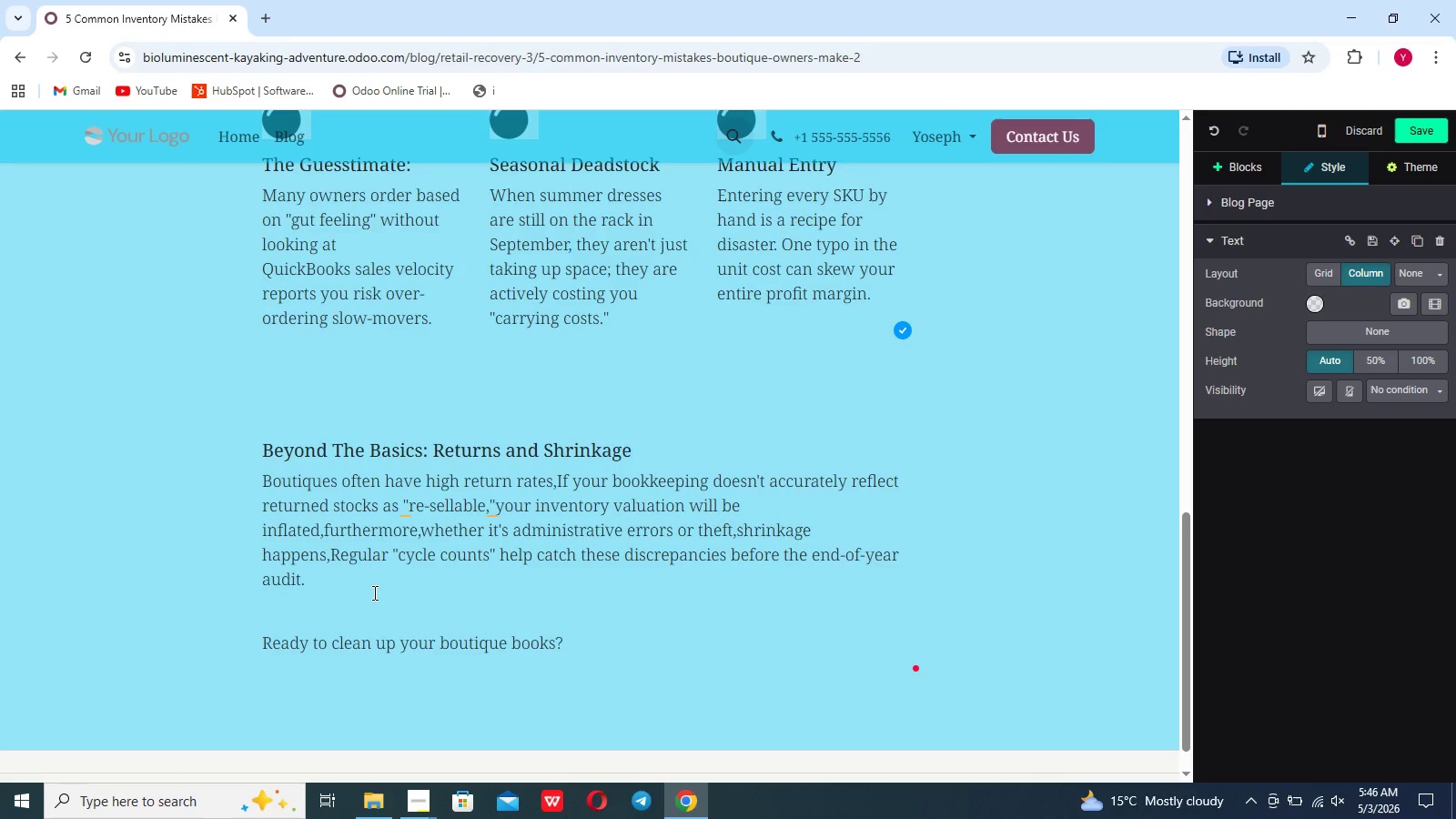 
key(Enter)
 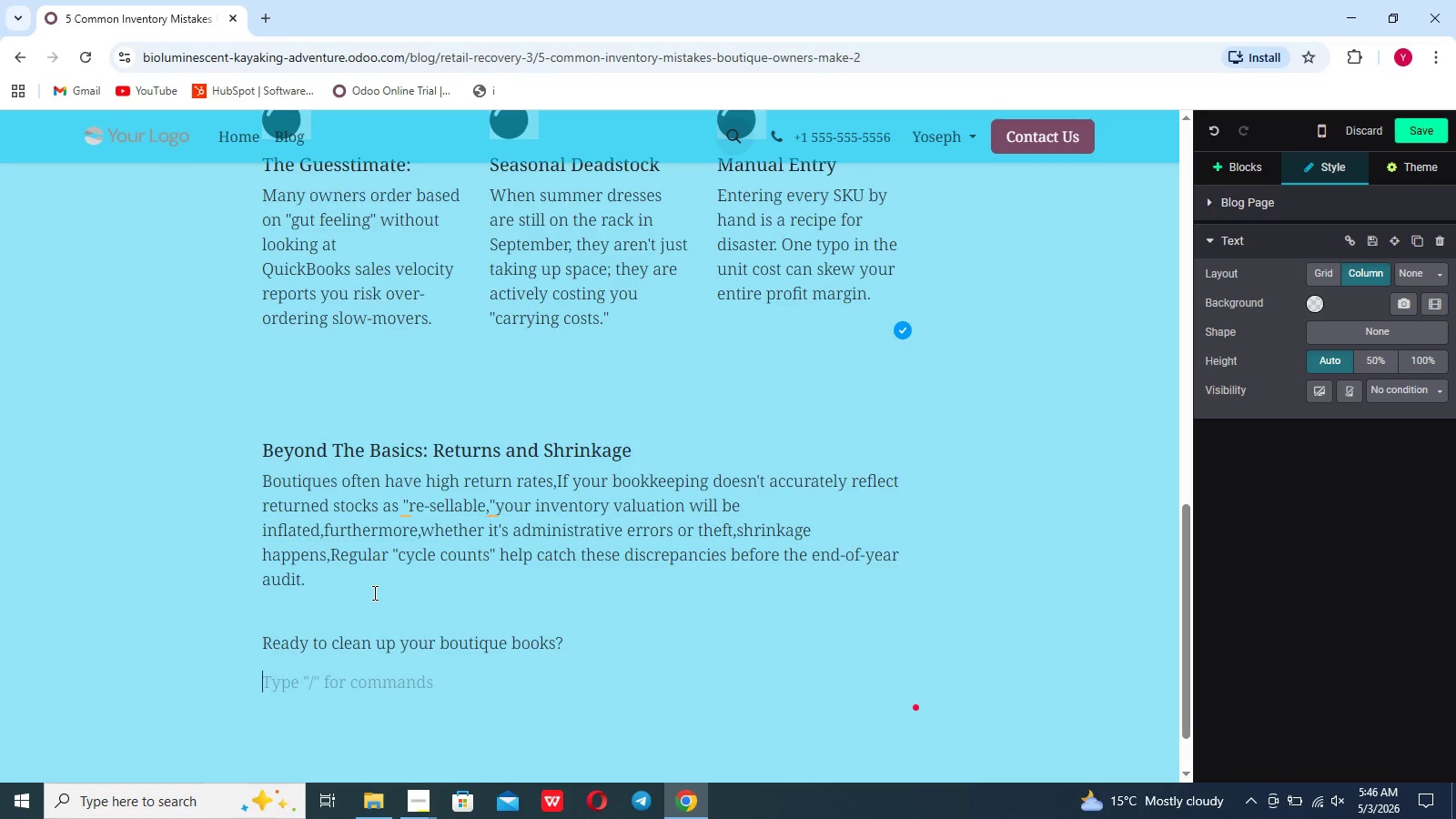 
key(Enter)
 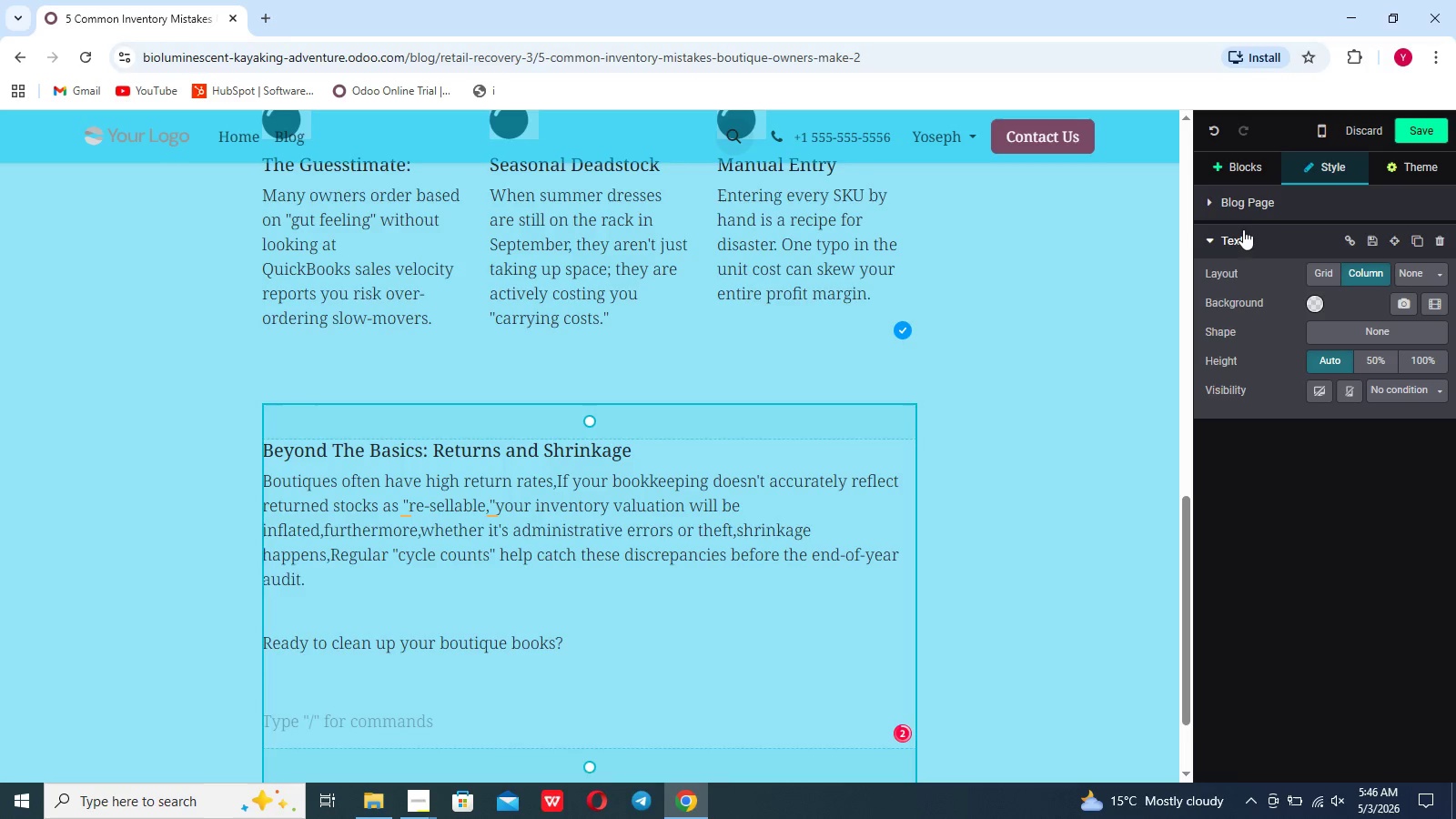 
left_click([1244, 177])
 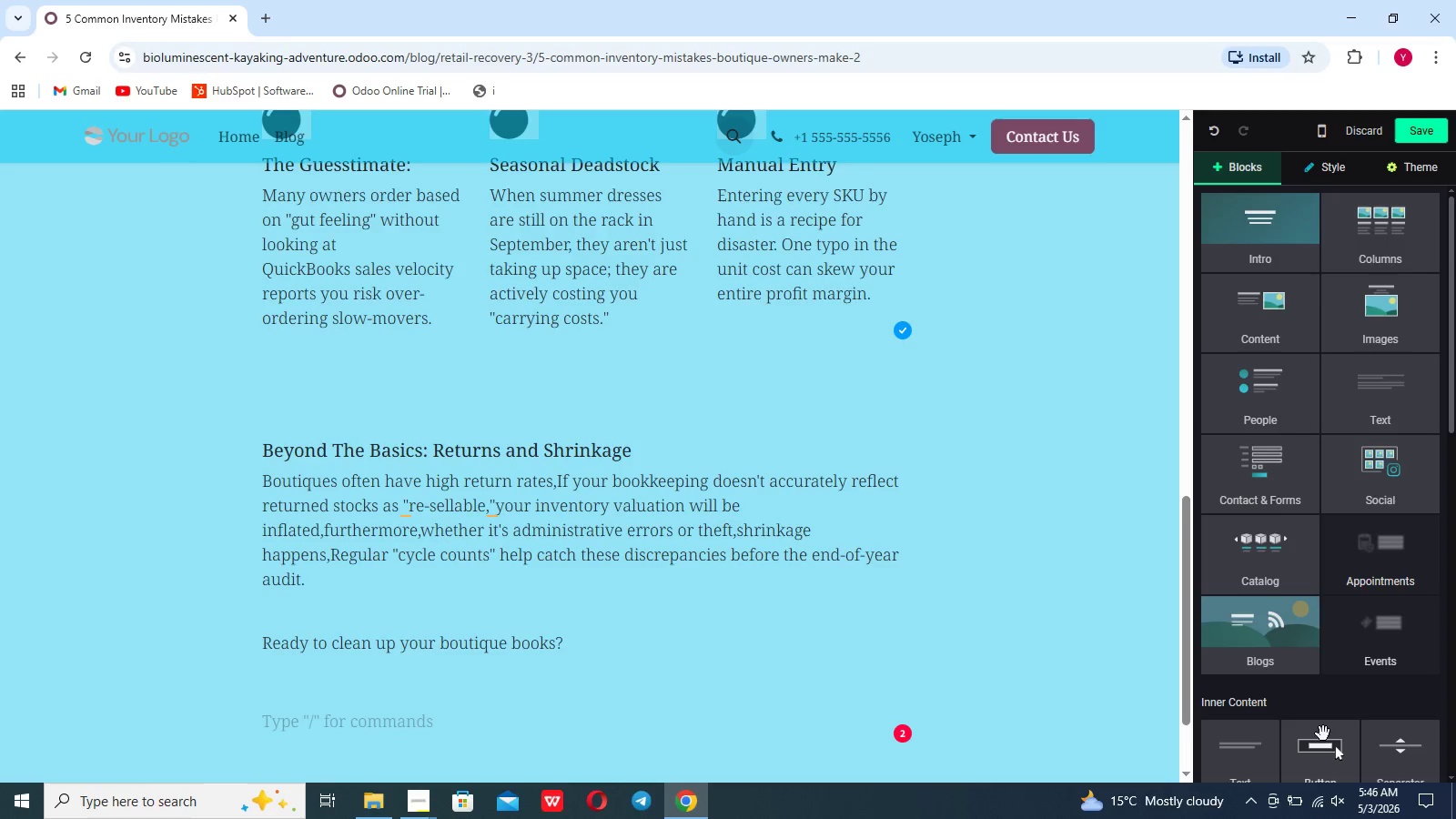 
left_click_drag(start_coordinate=[1322, 747], to_coordinate=[475, 707])
 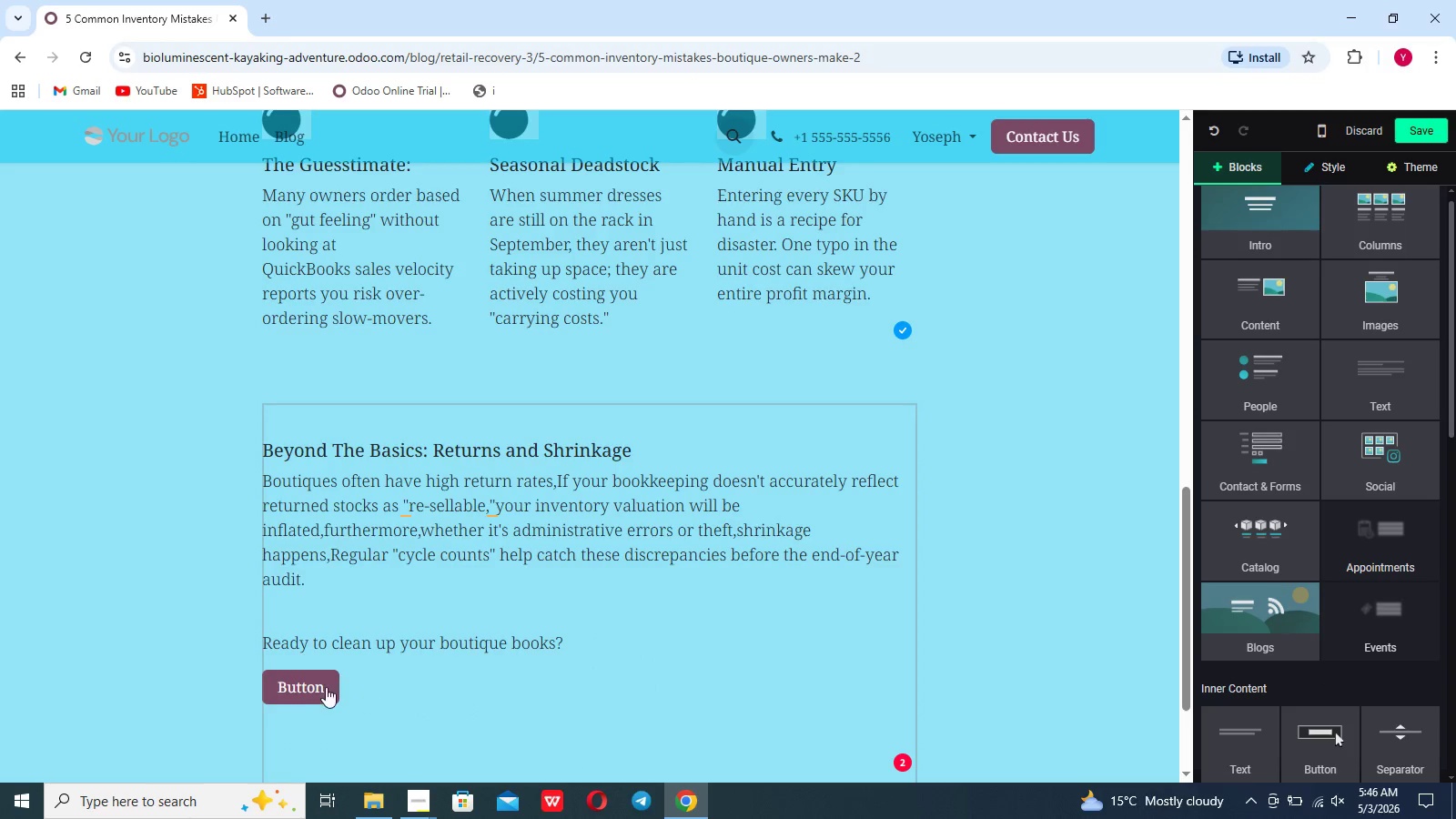 
left_click([317, 683])
 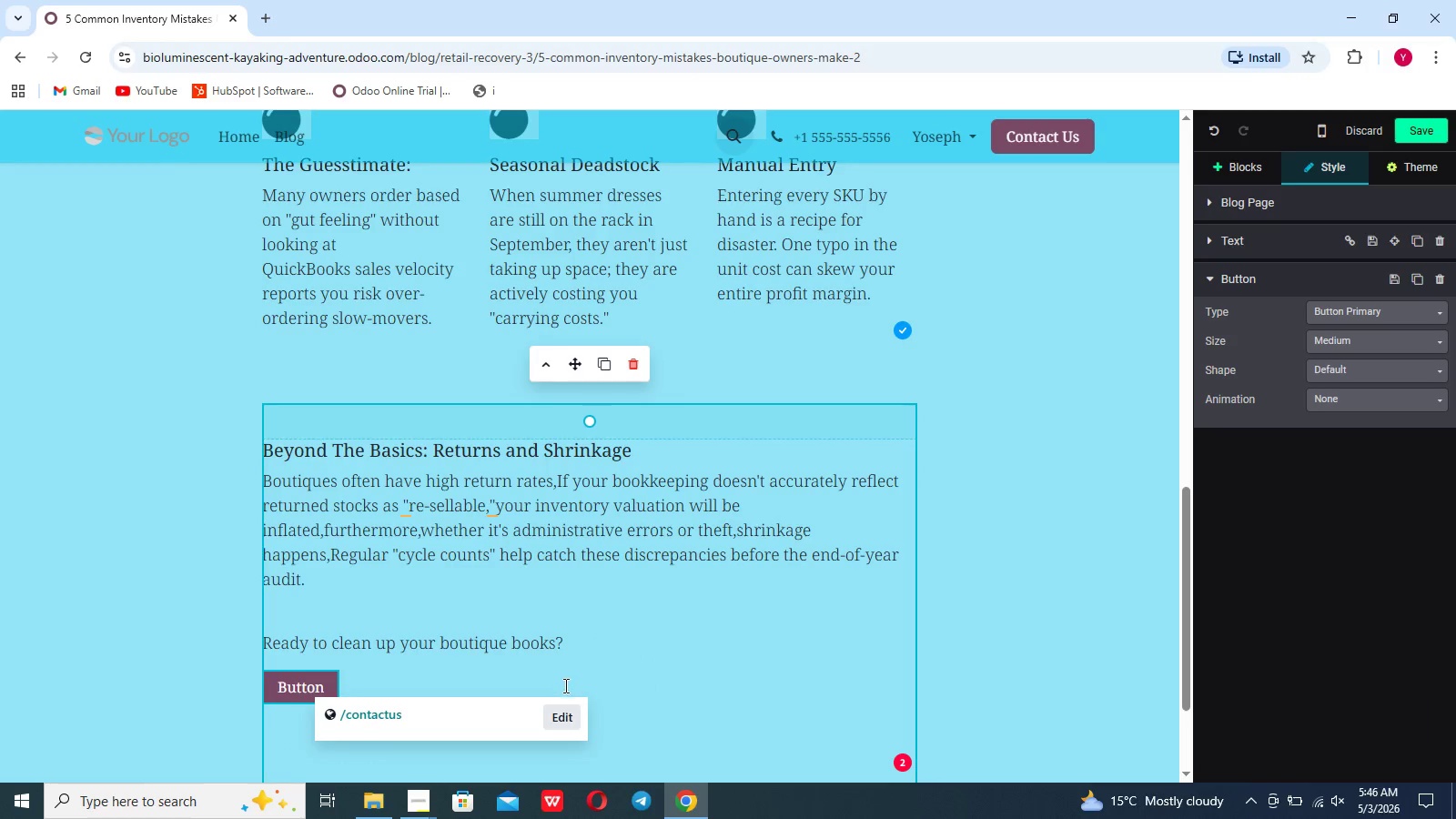 
left_click([565, 718])
 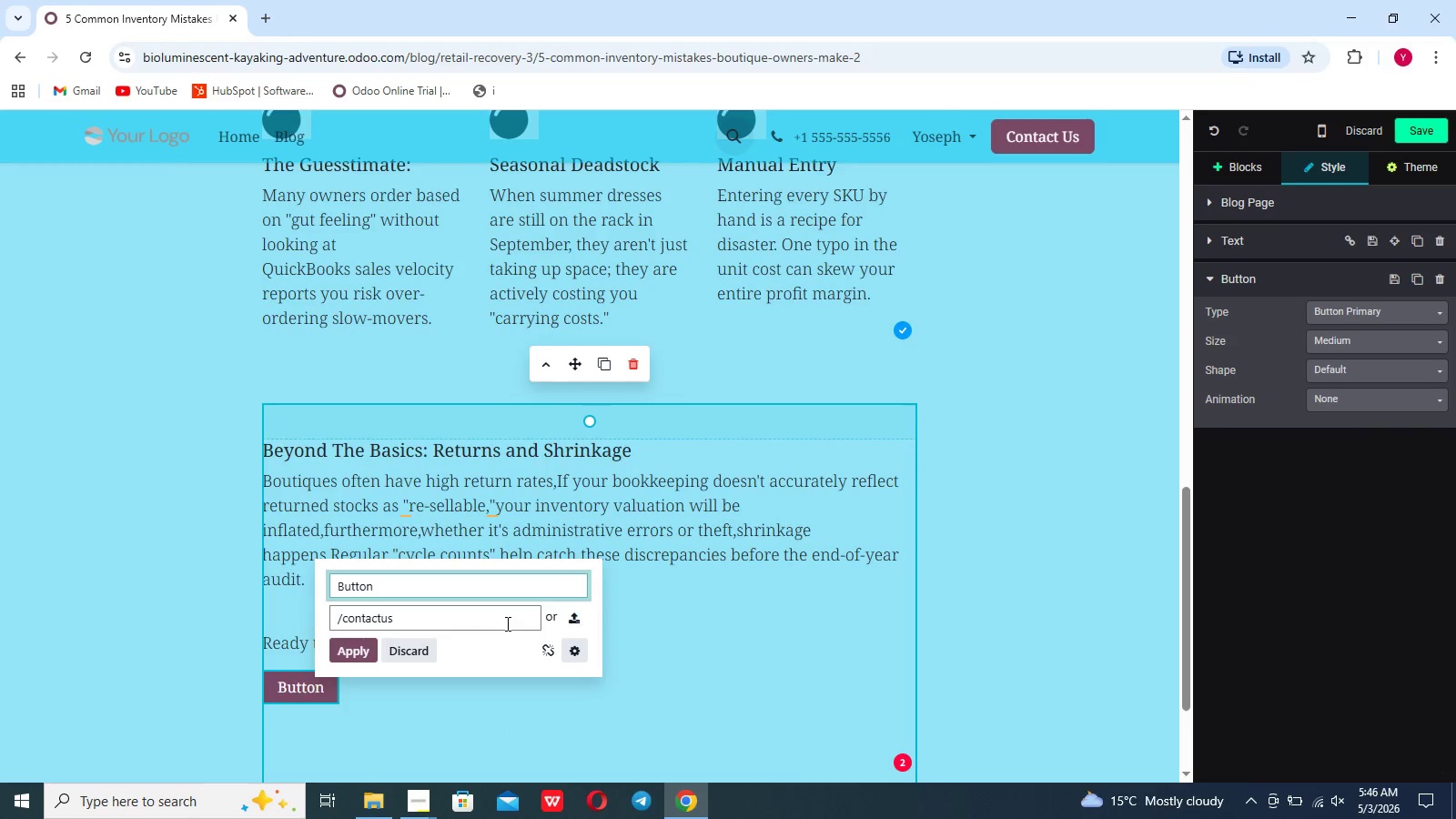 
hold_key(key=Backspace, duration=1.25)
 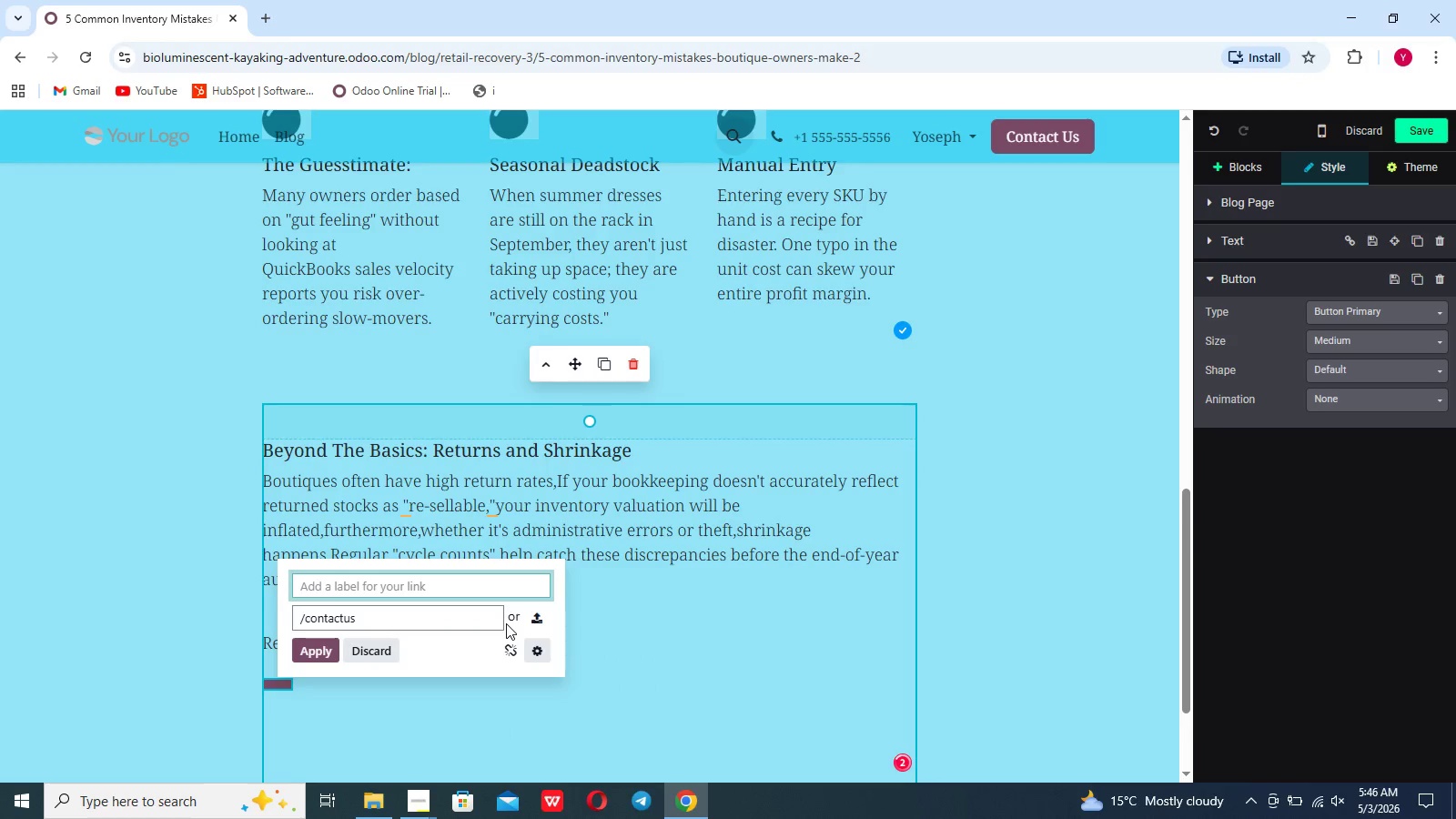 
hold_key(key=Backspace, duration=0.88)
 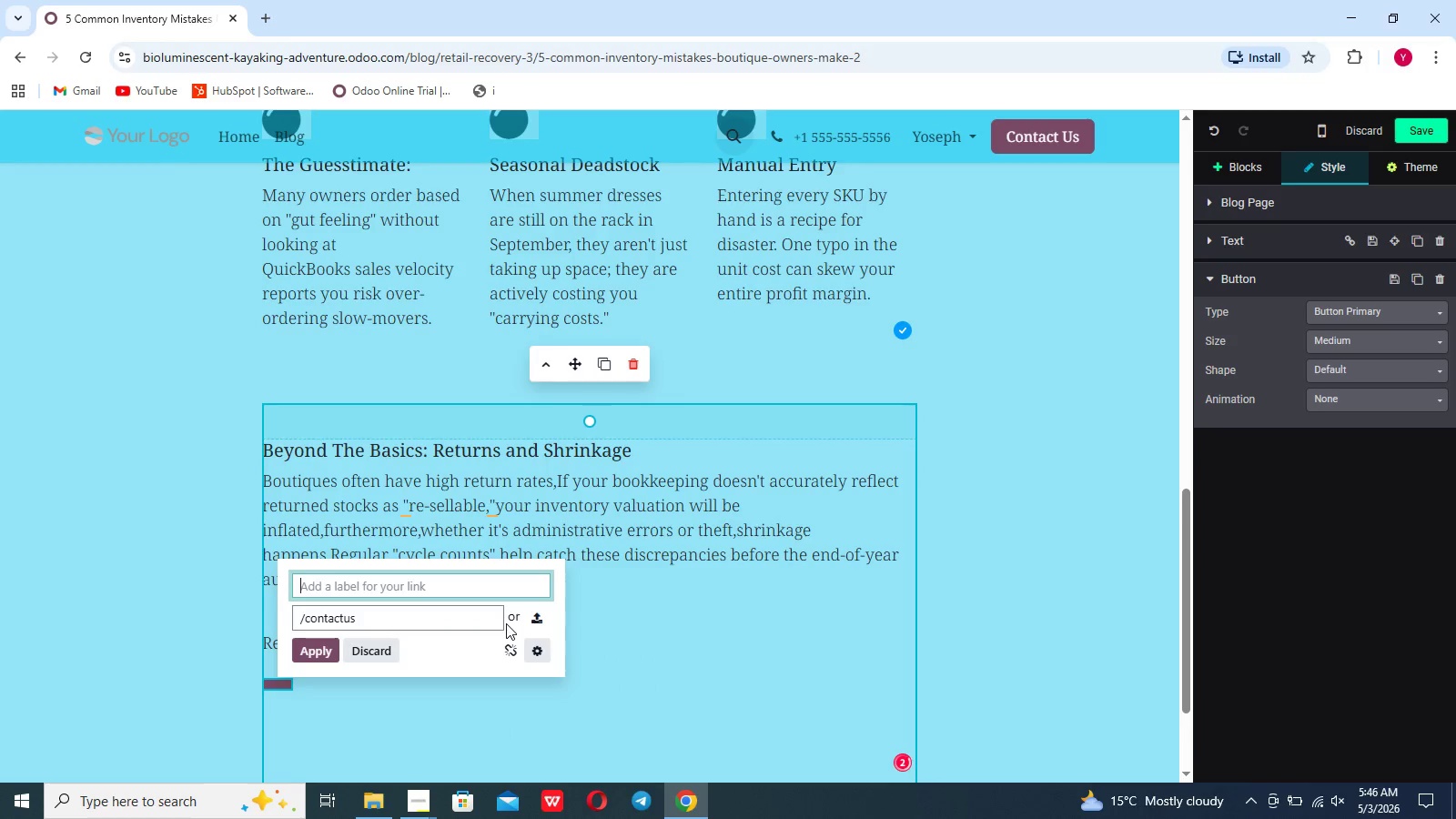 
type(Book a Discovery Call)
 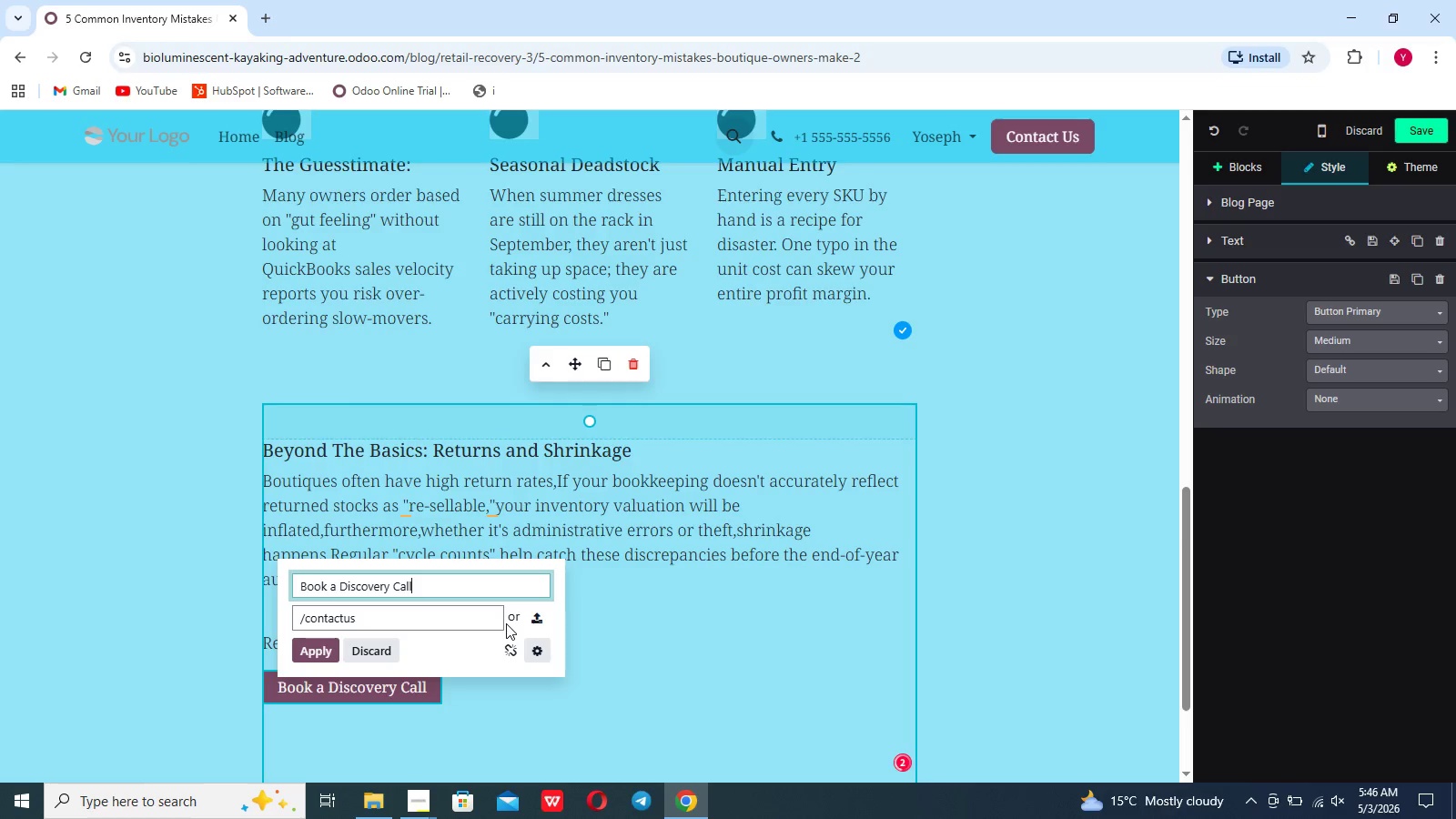 
left_click([319, 648])
 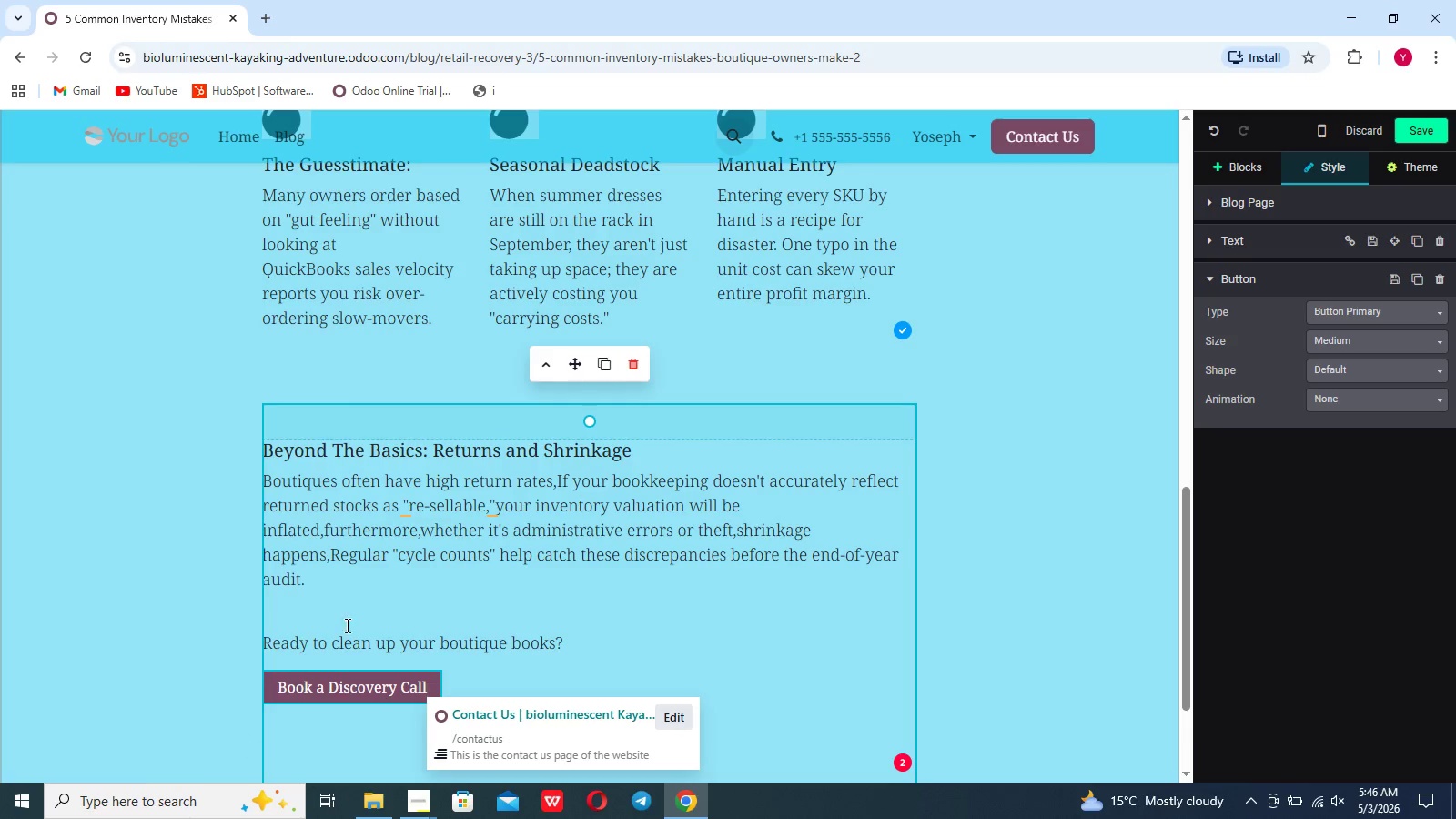 
left_click([490, 511])
 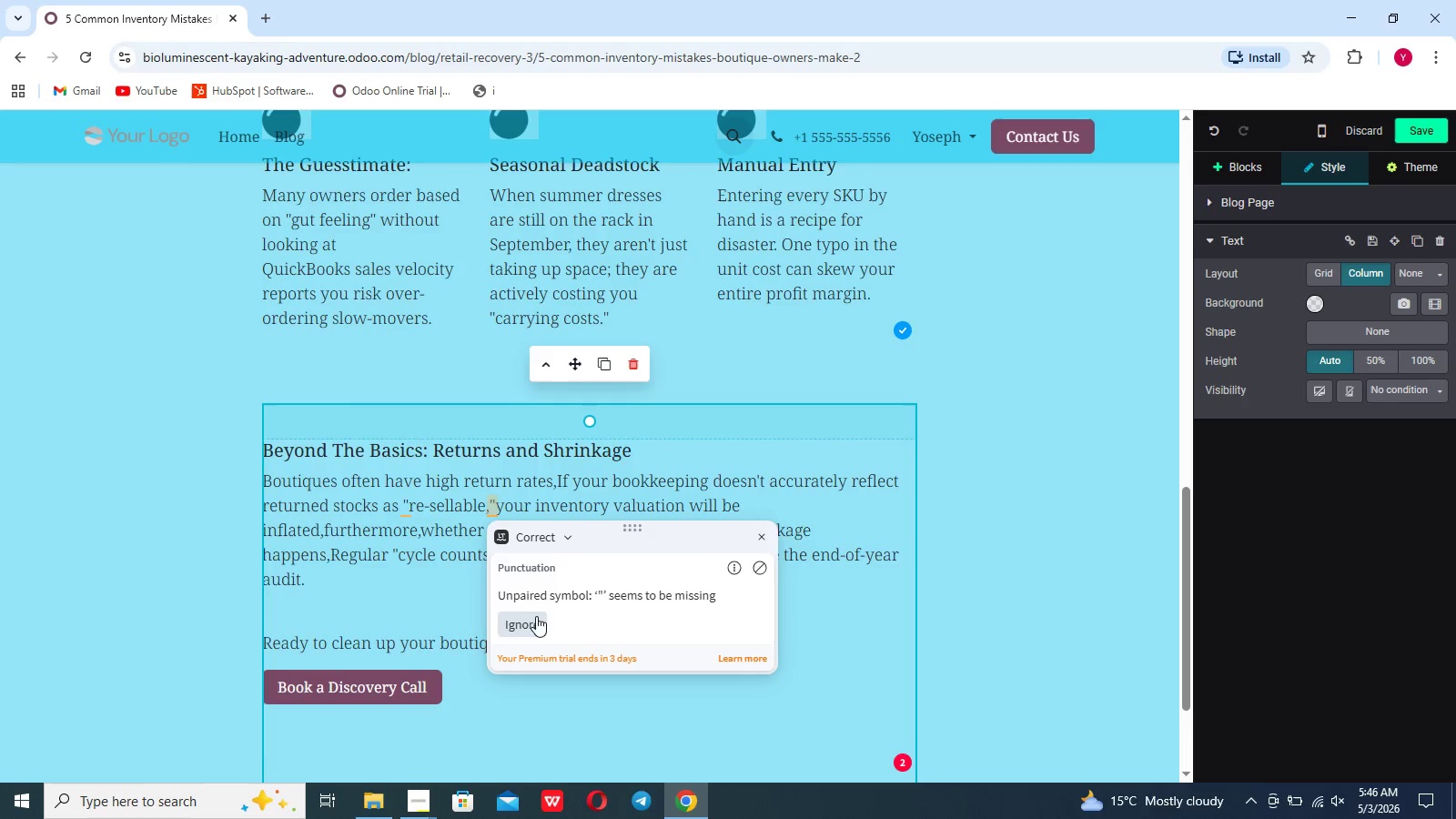 
left_click([528, 628])
 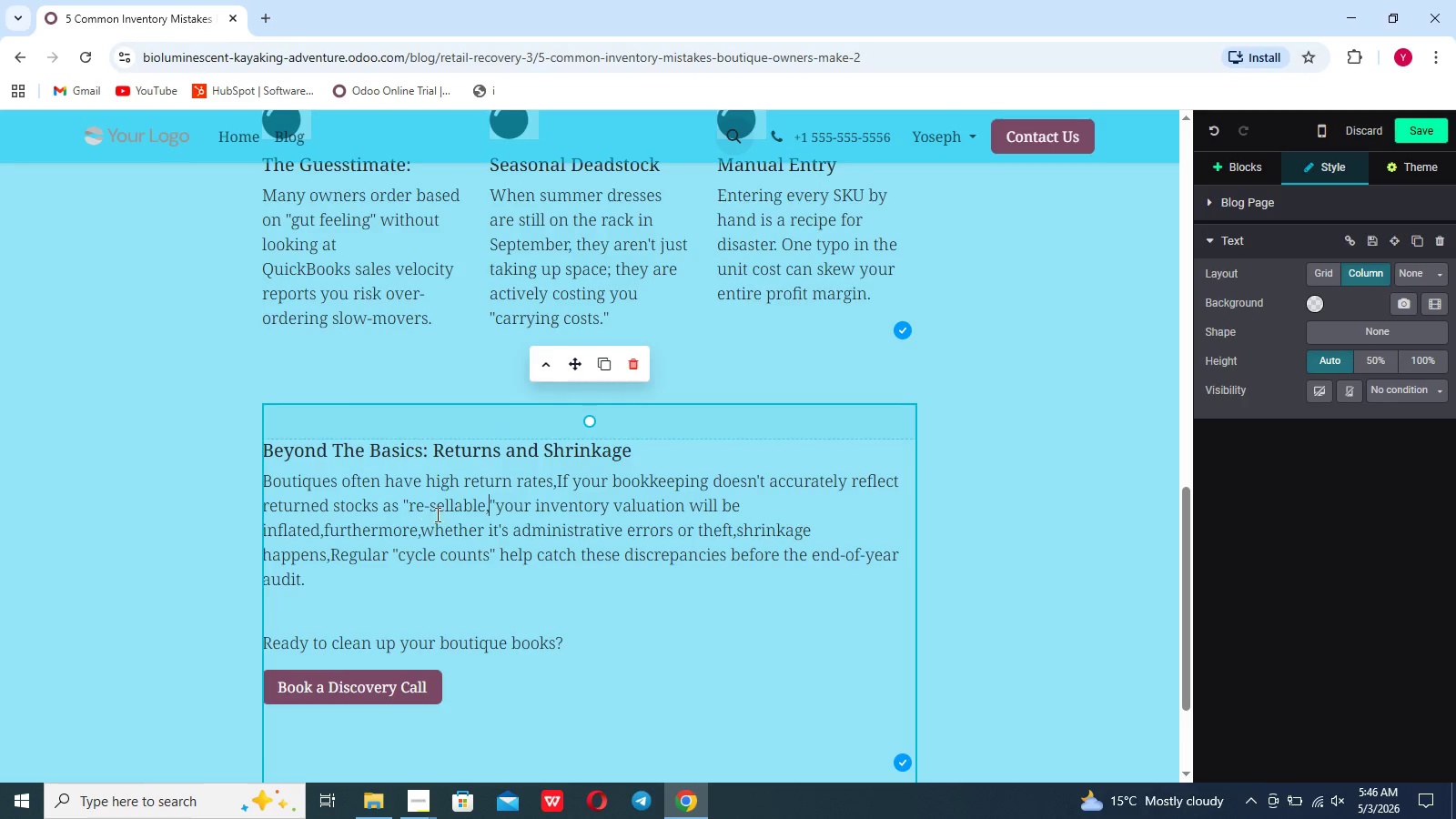 
left_click([494, 547])
 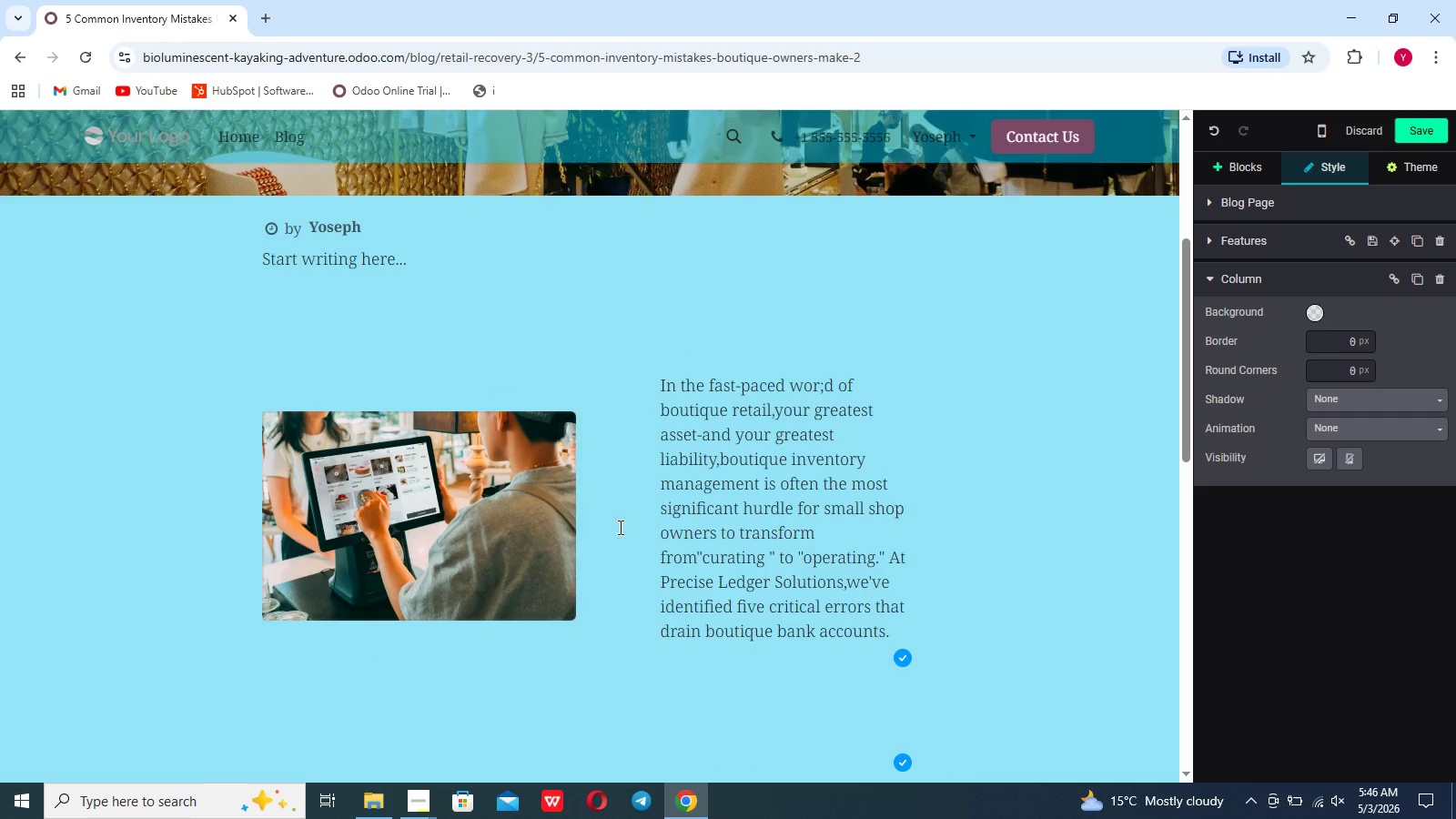 
scroll: coordinate [494, 547], scroll_direction: up, amount: 9.0
 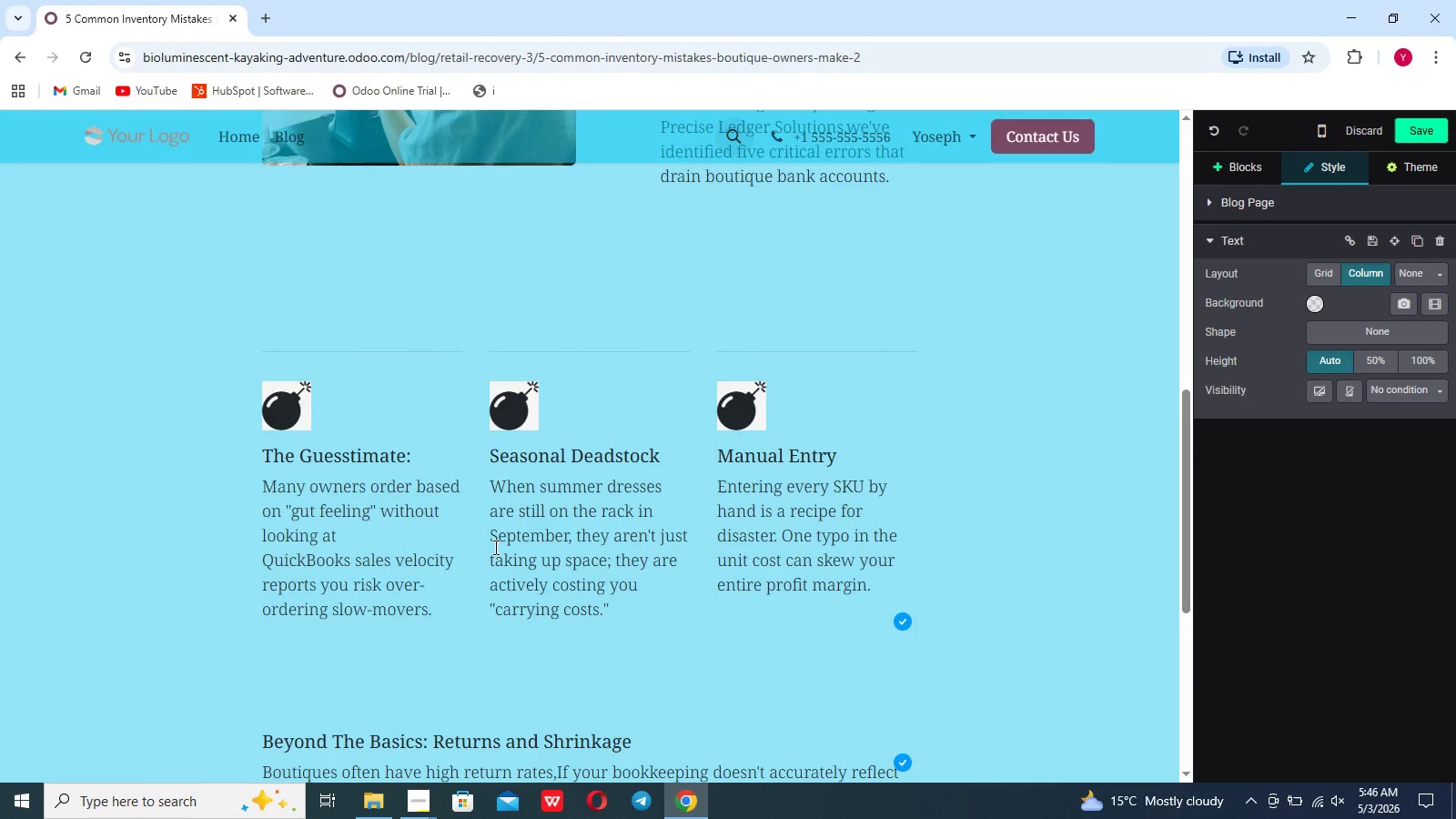 
scroll: coordinate [641, 527], scroll_direction: down, amount: 35.0
 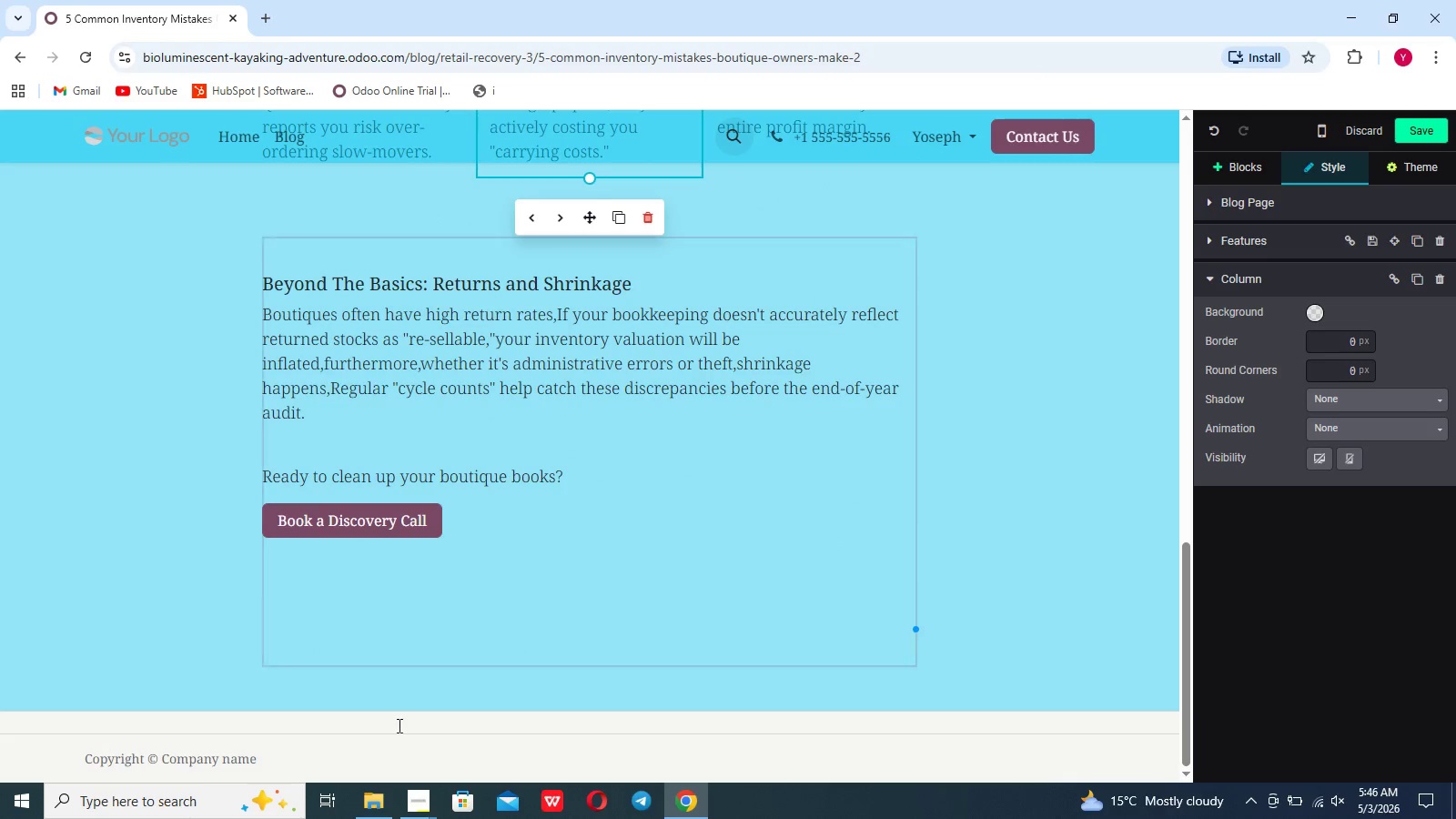 
left_click([364, 751])
 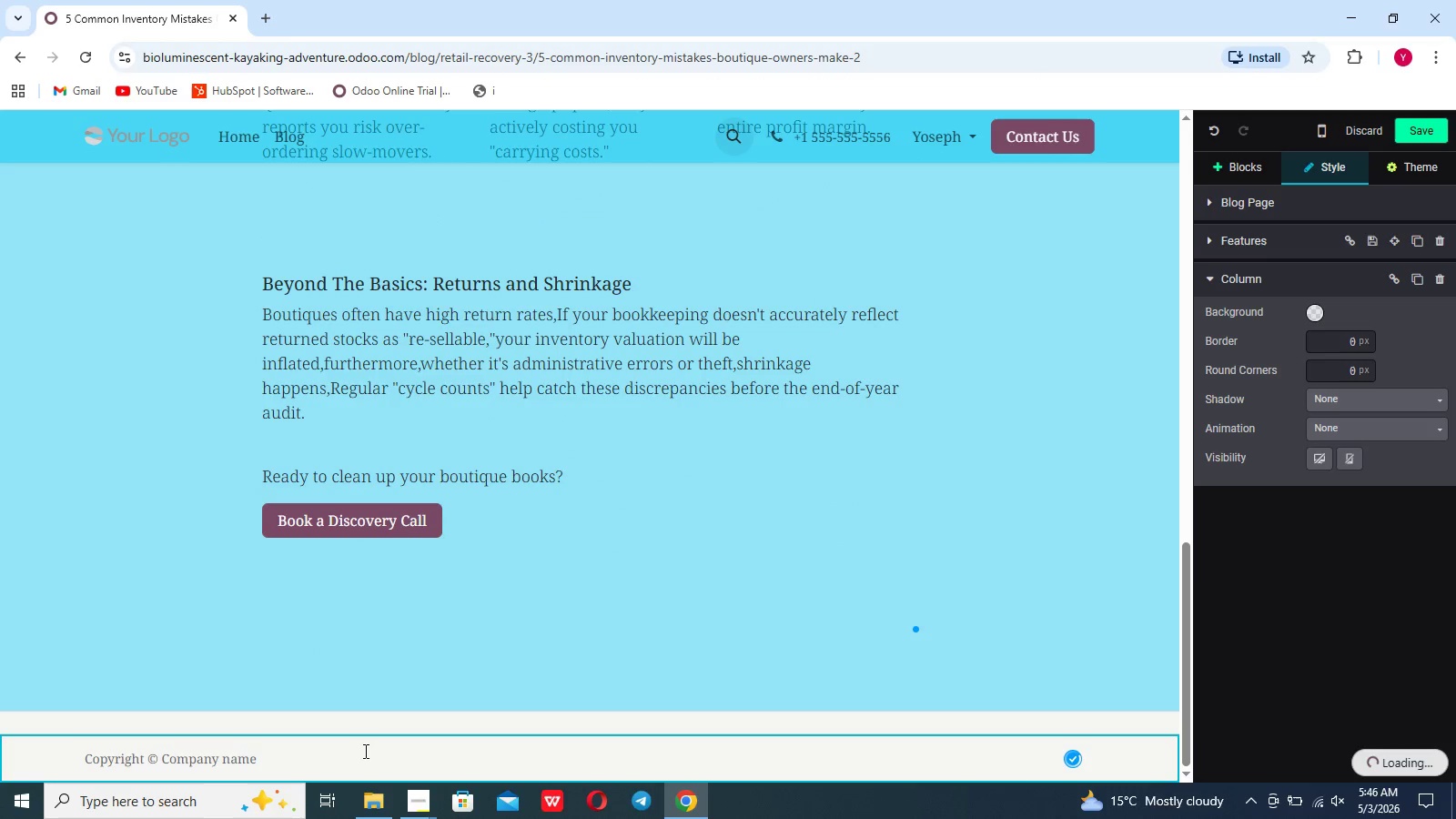 
hold_key(key=Backspace, duration=1.52)
 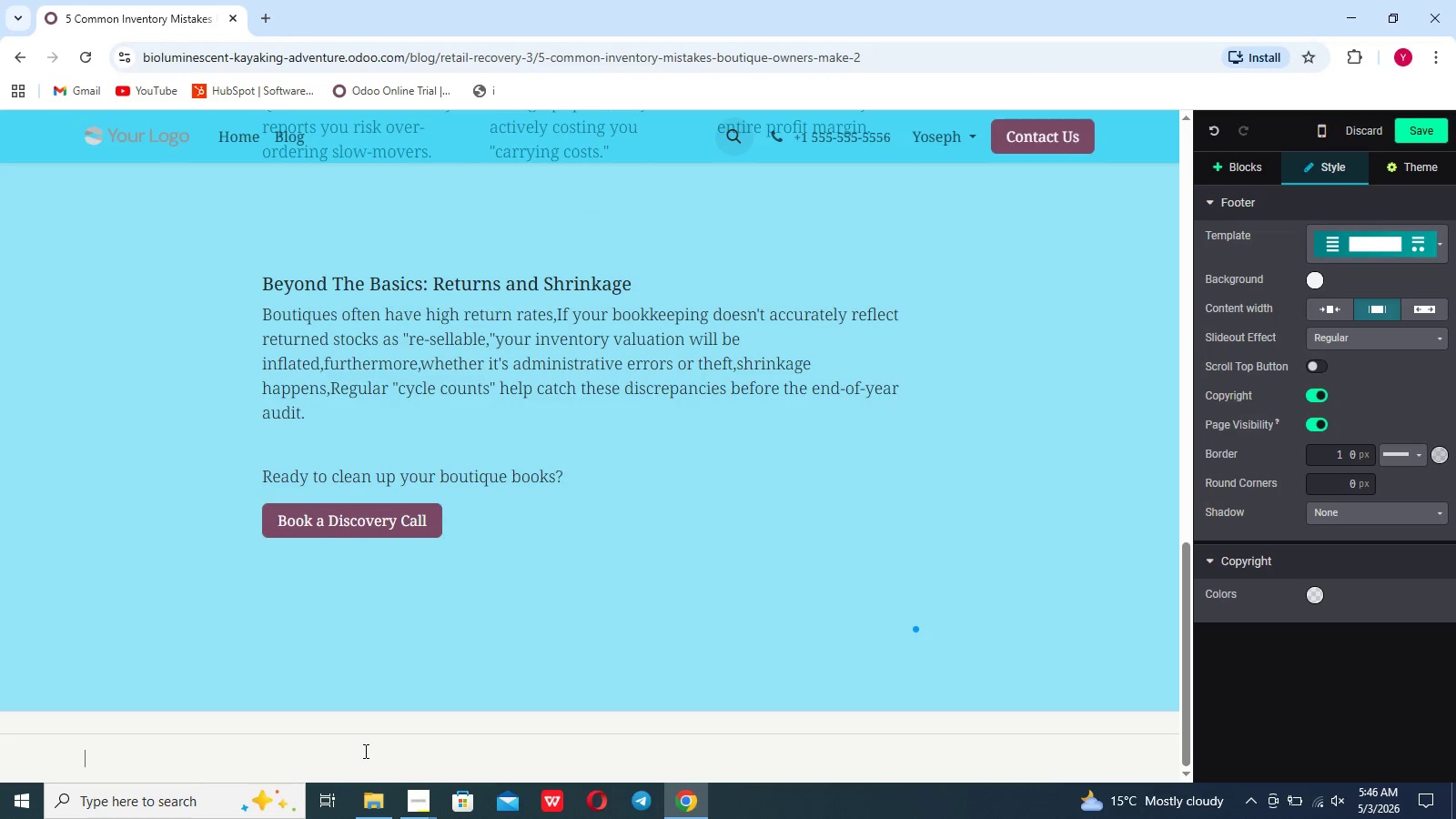 
hold_key(key=Backspace, duration=0.45)
 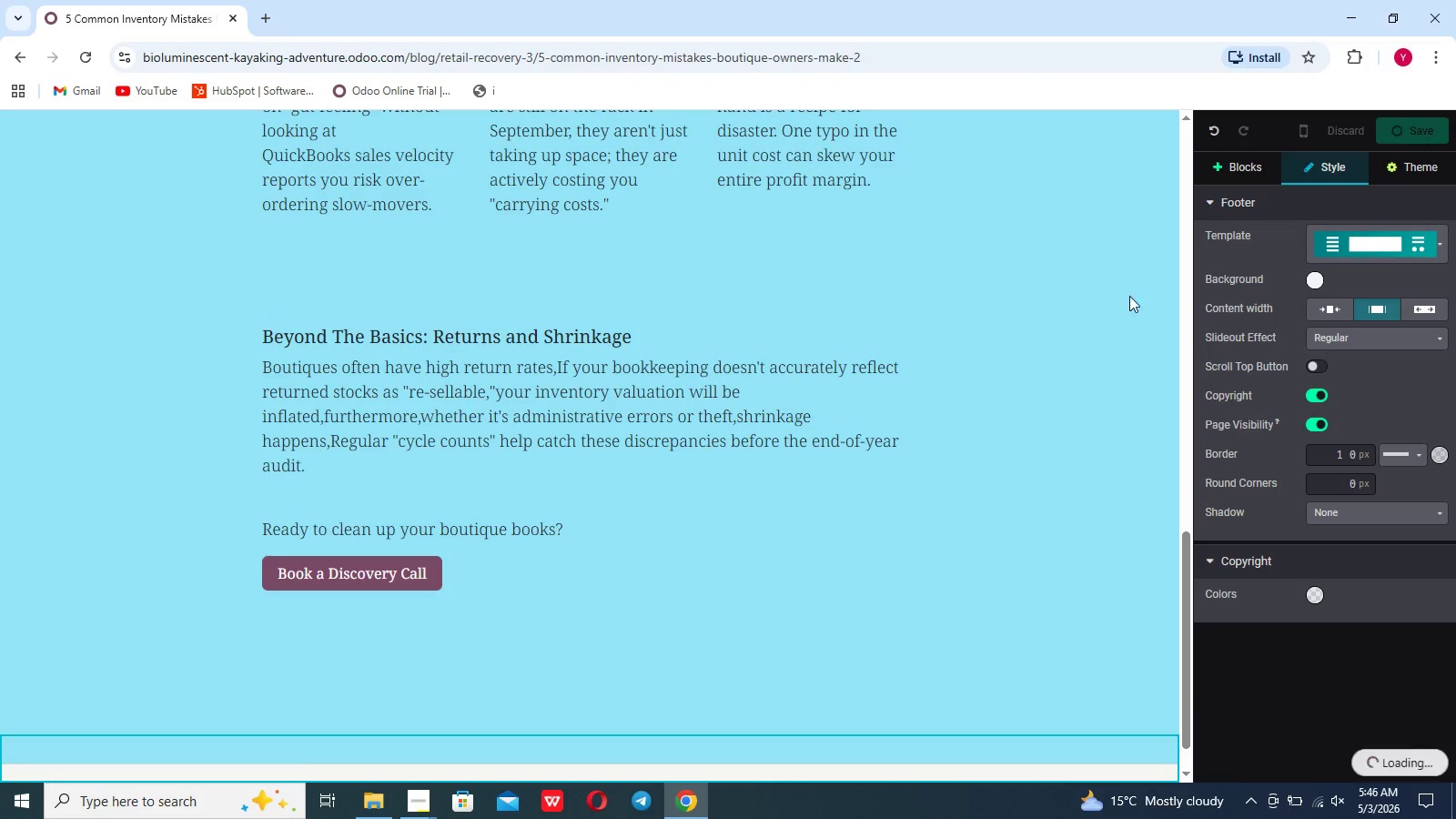 
left_click([379, 580])
 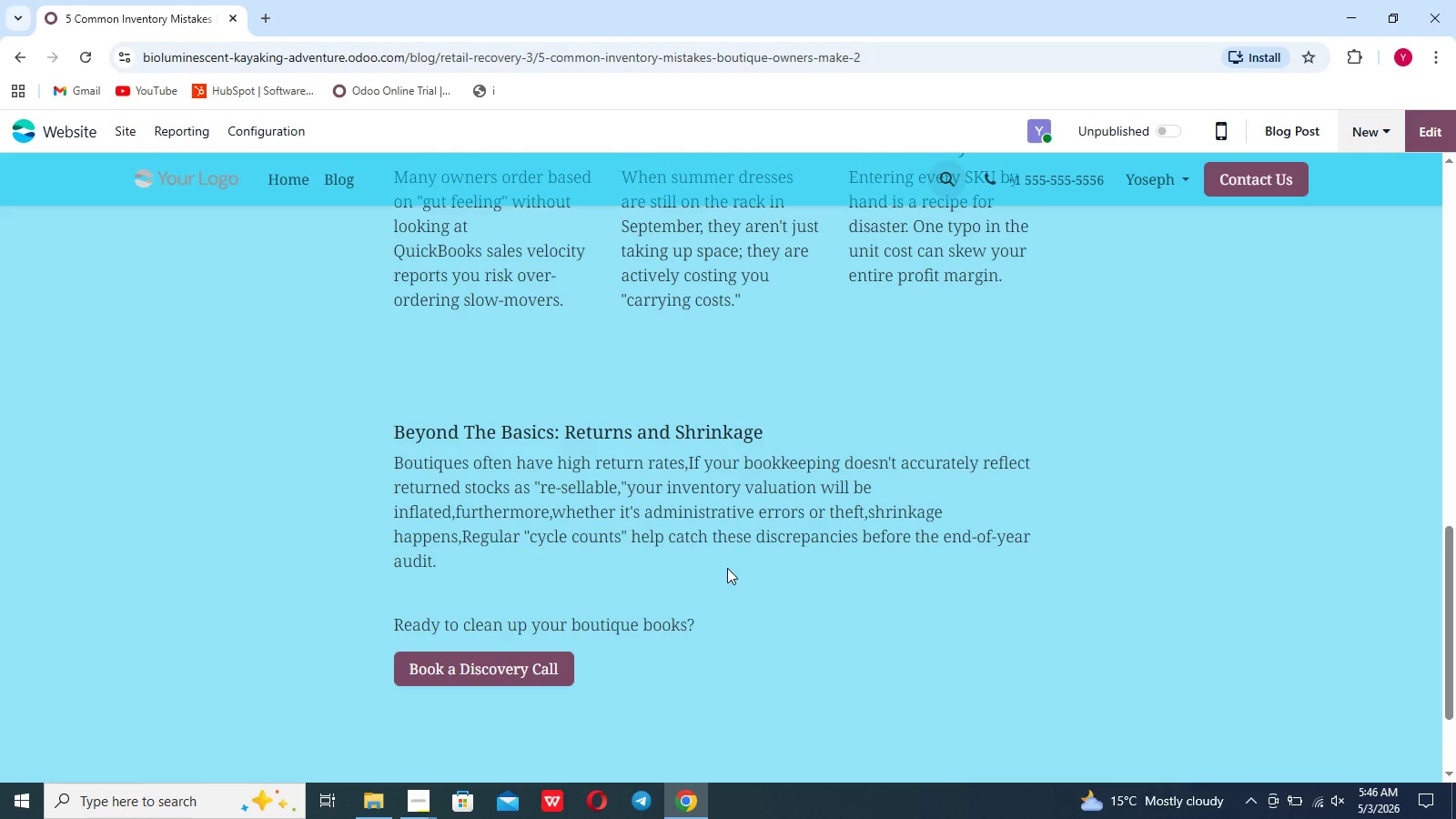 
wait(5.56)
 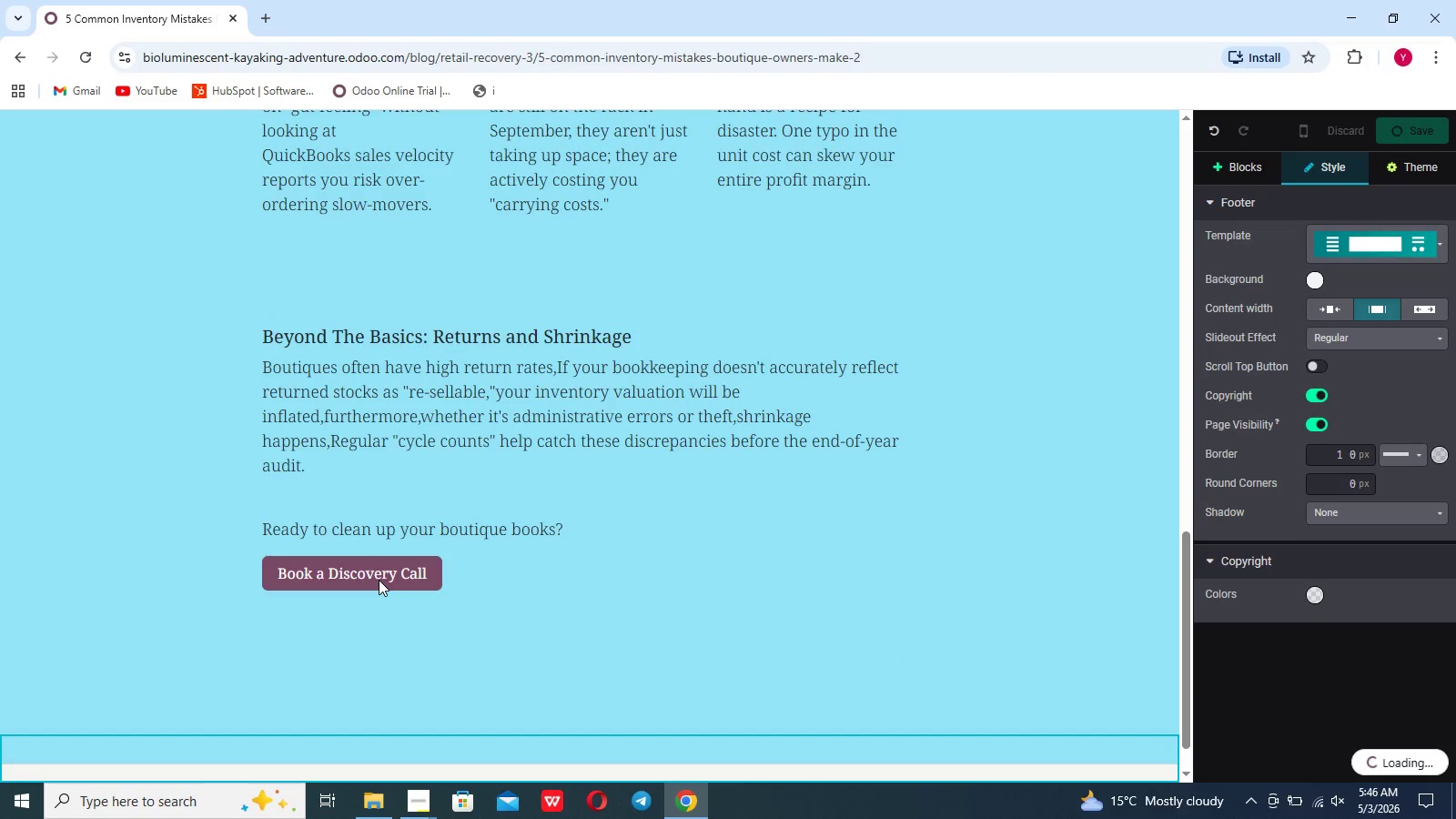 
left_click([1428, 130])
 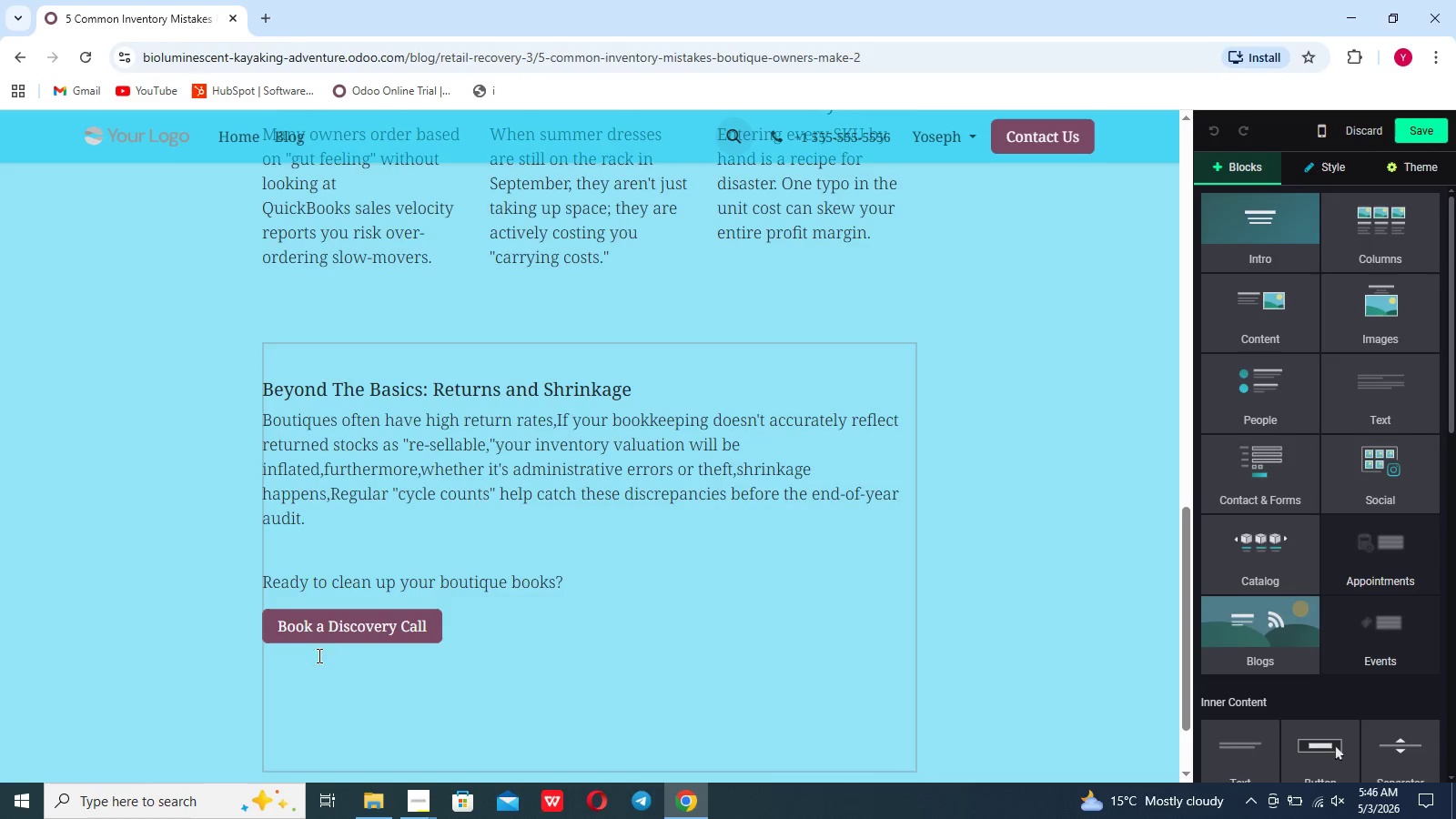 
left_click([328, 633])
 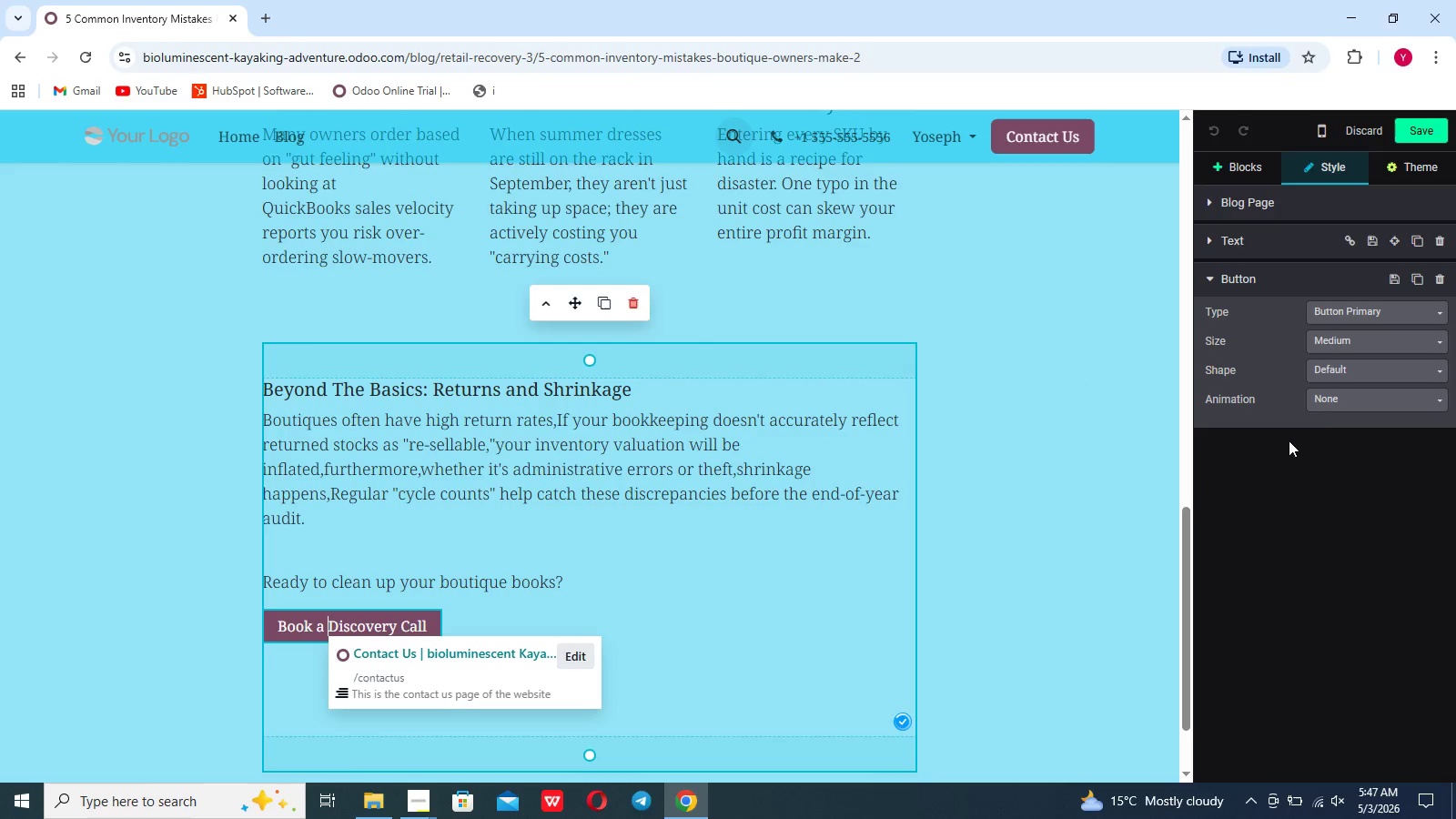 
left_click([1340, 390])
 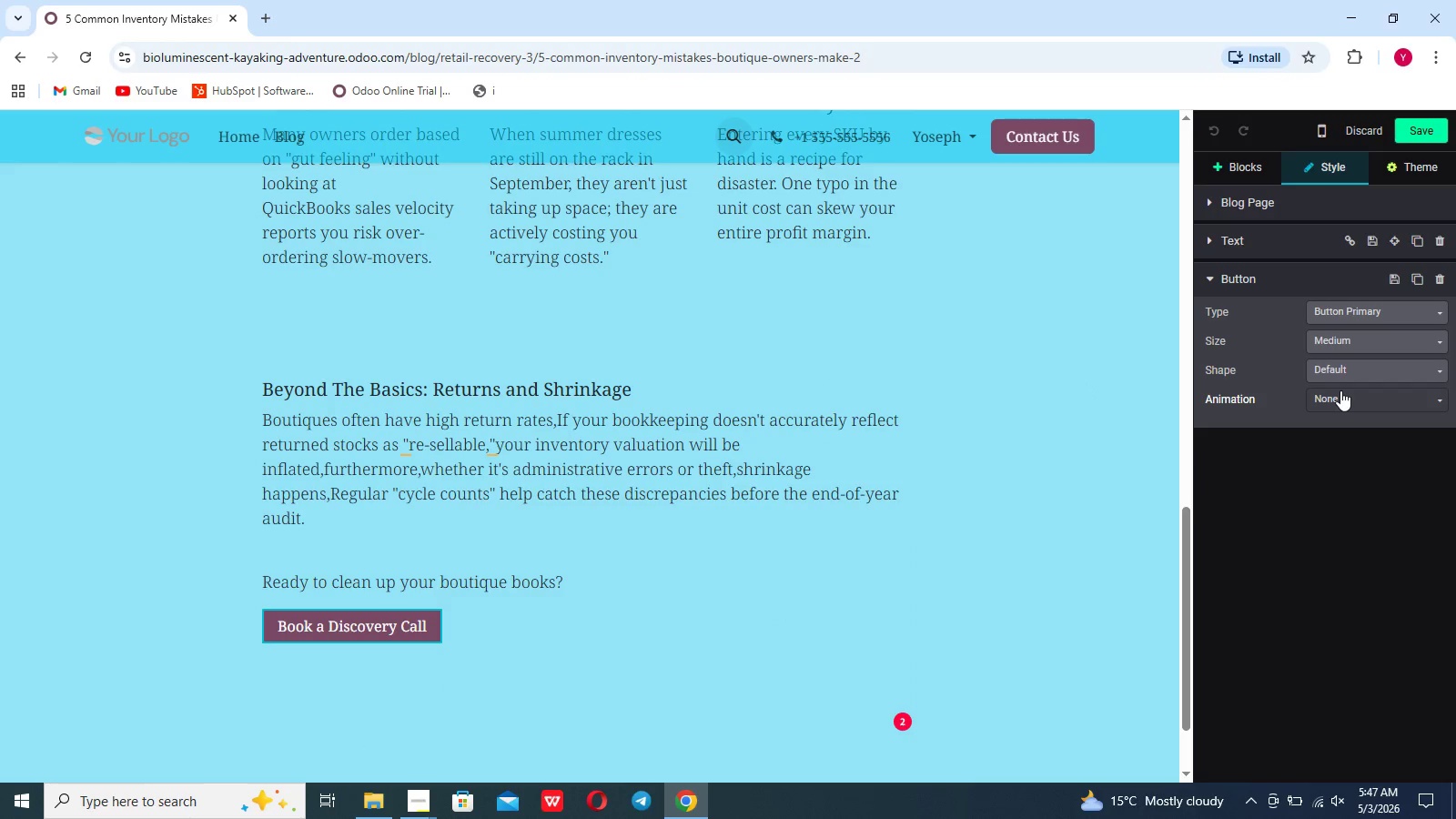 
double_click([1340, 390])
 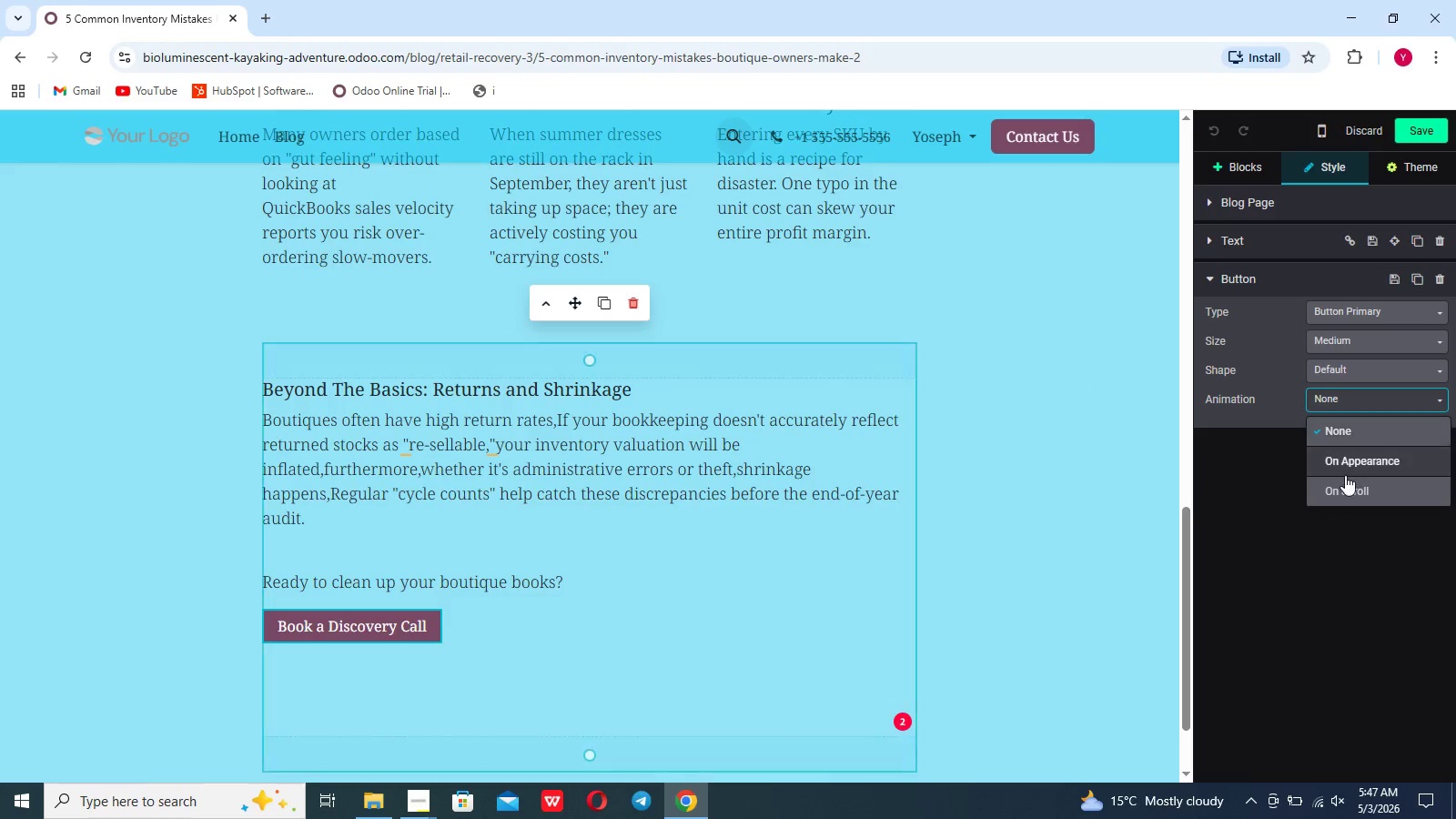 
left_click([1345, 475])
 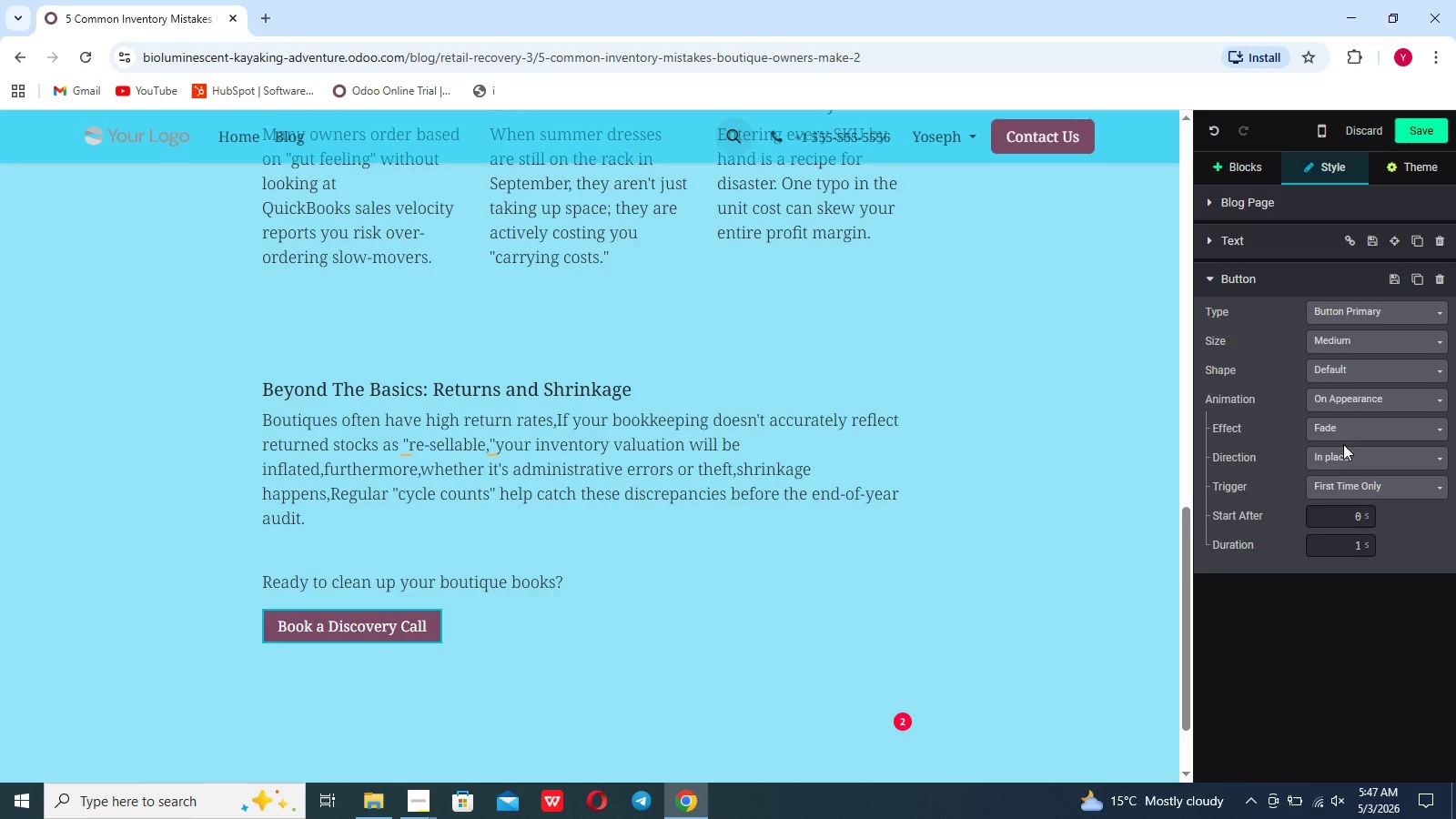 
left_click([1342, 434])
 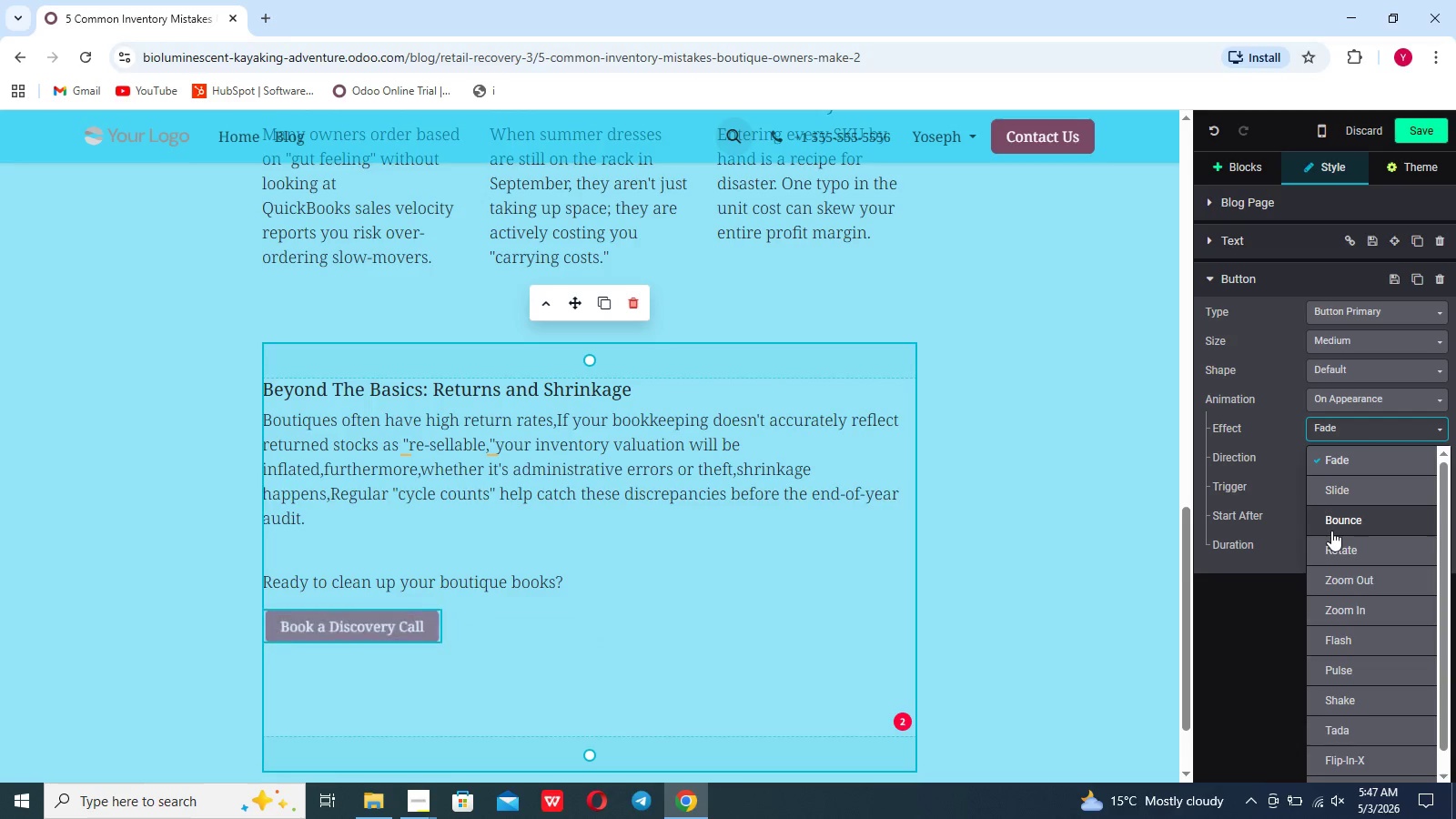 
left_click([1331, 531])
 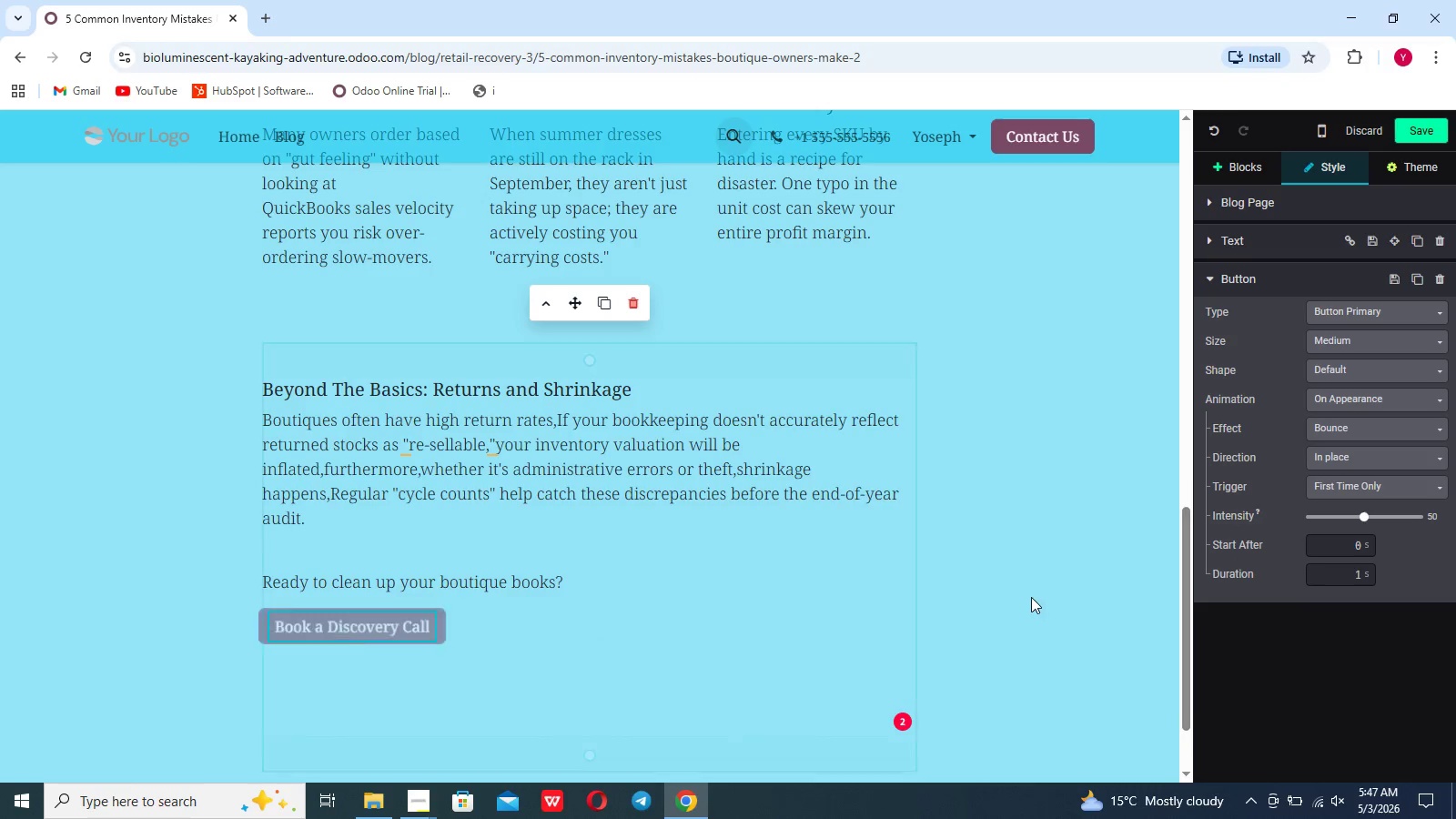 
left_click([1033, 593])
 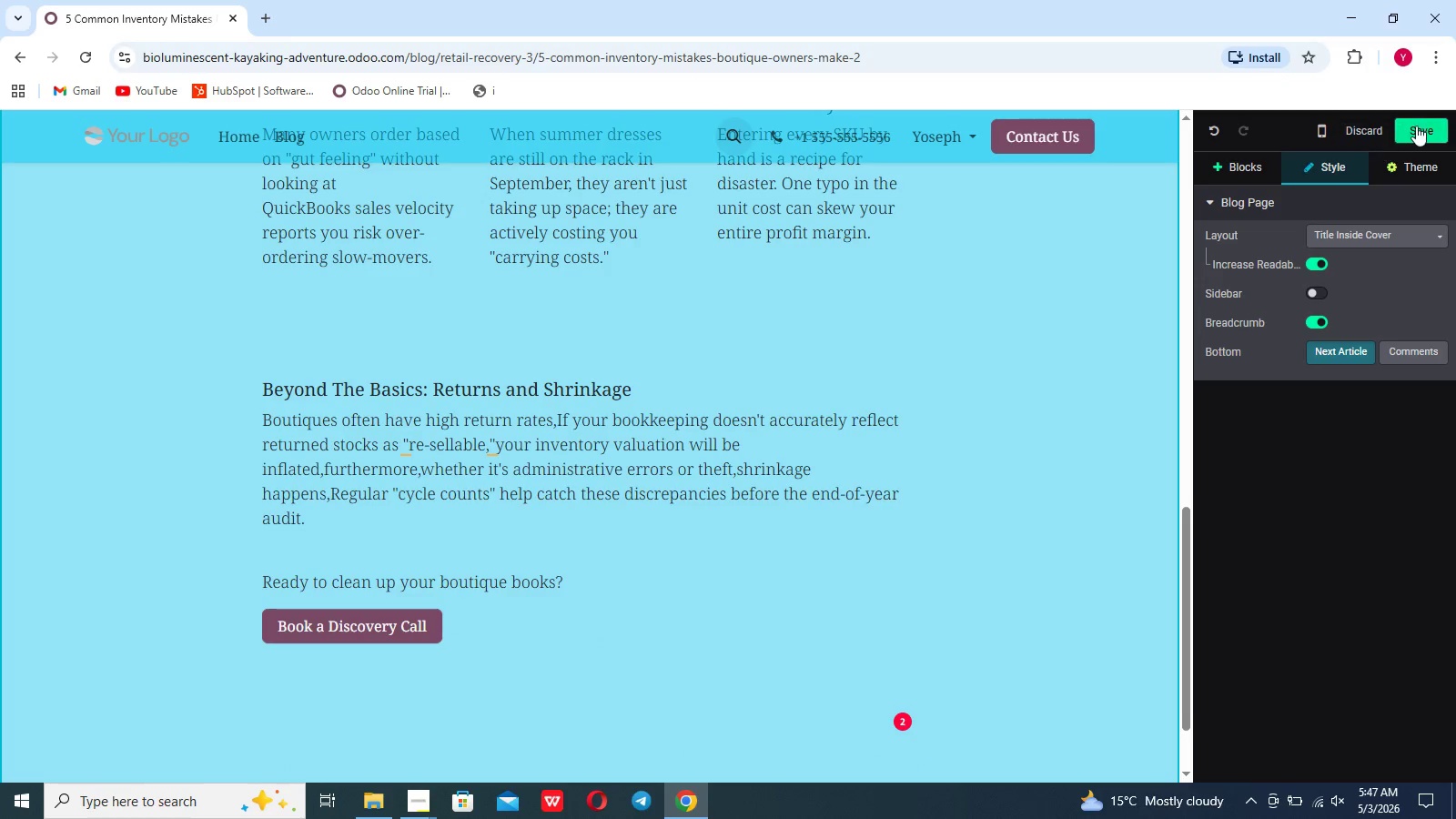 
left_click([1425, 127])
 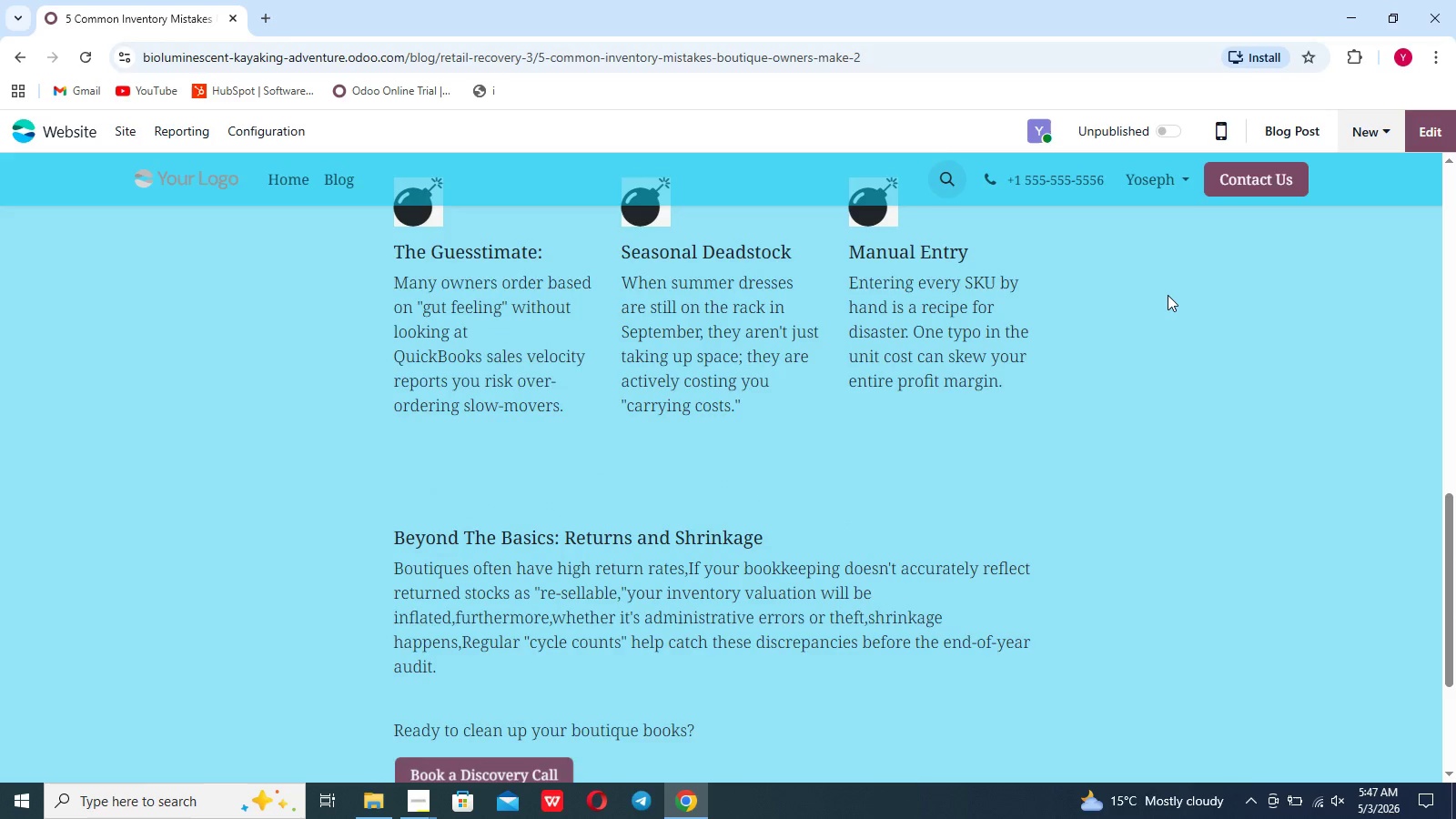 
scroll: coordinate [1168, 295], scroll_direction: up, amount: 62.0
 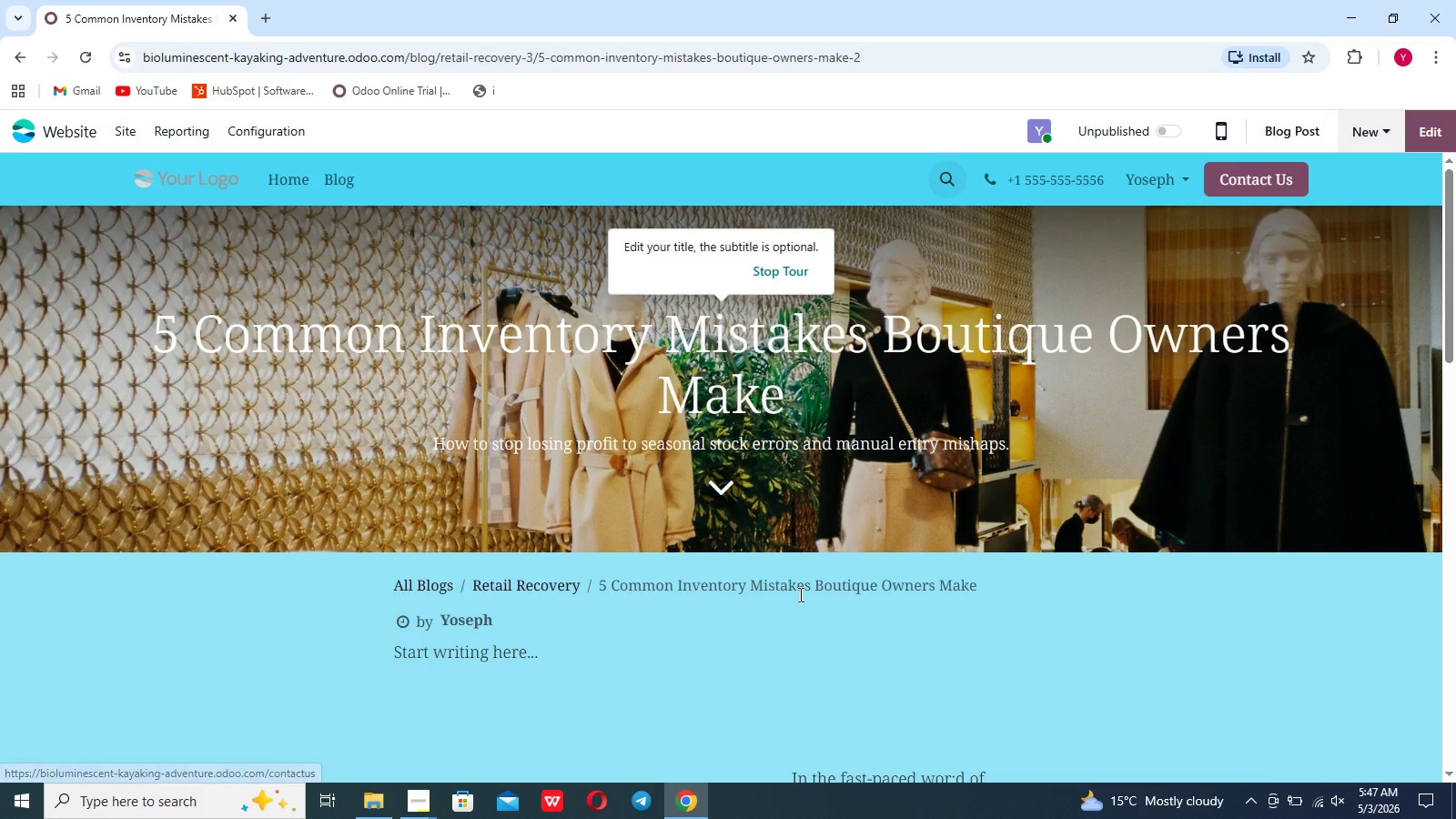 
left_click([415, 808])
 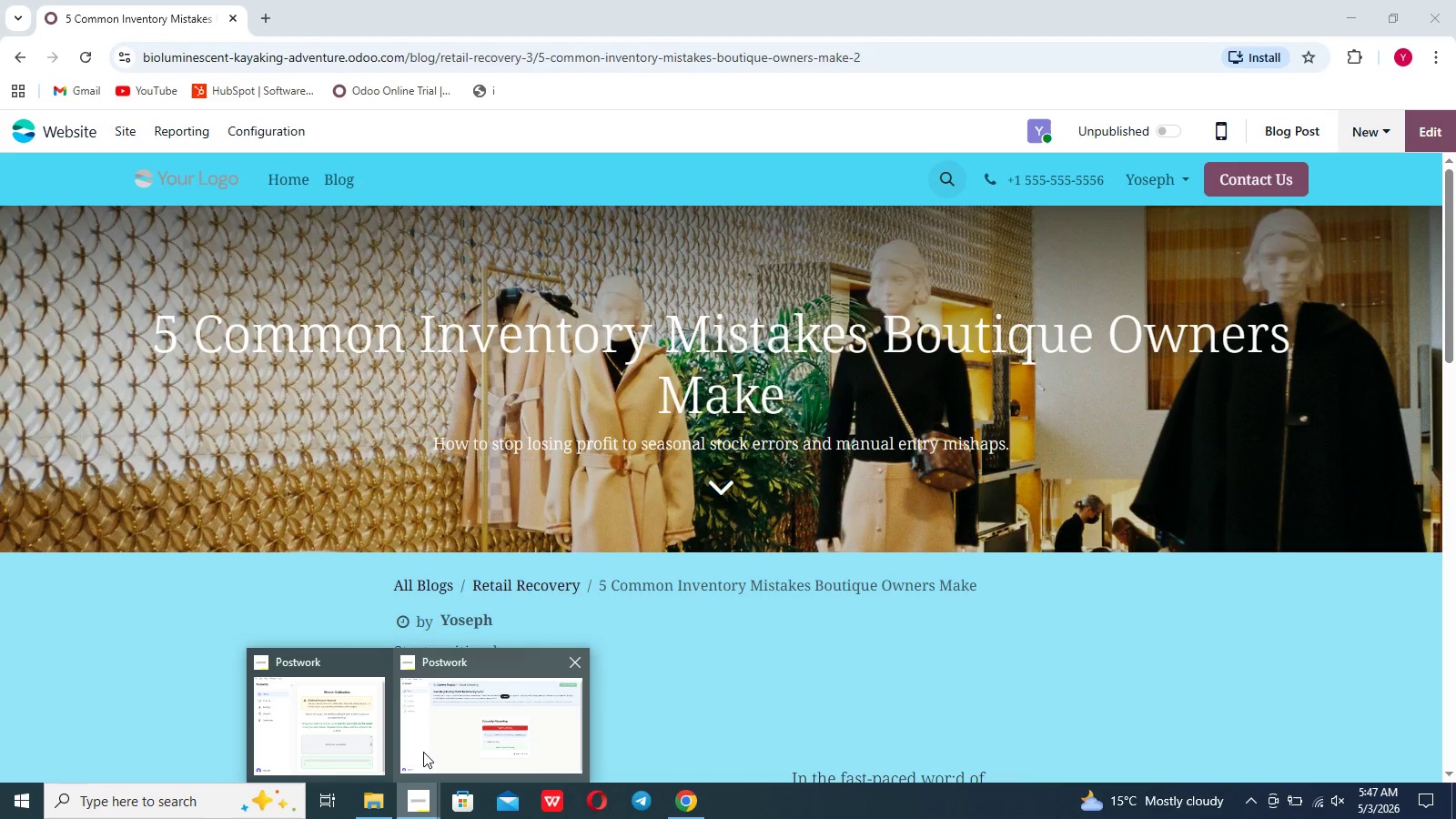 
left_click([423, 752])